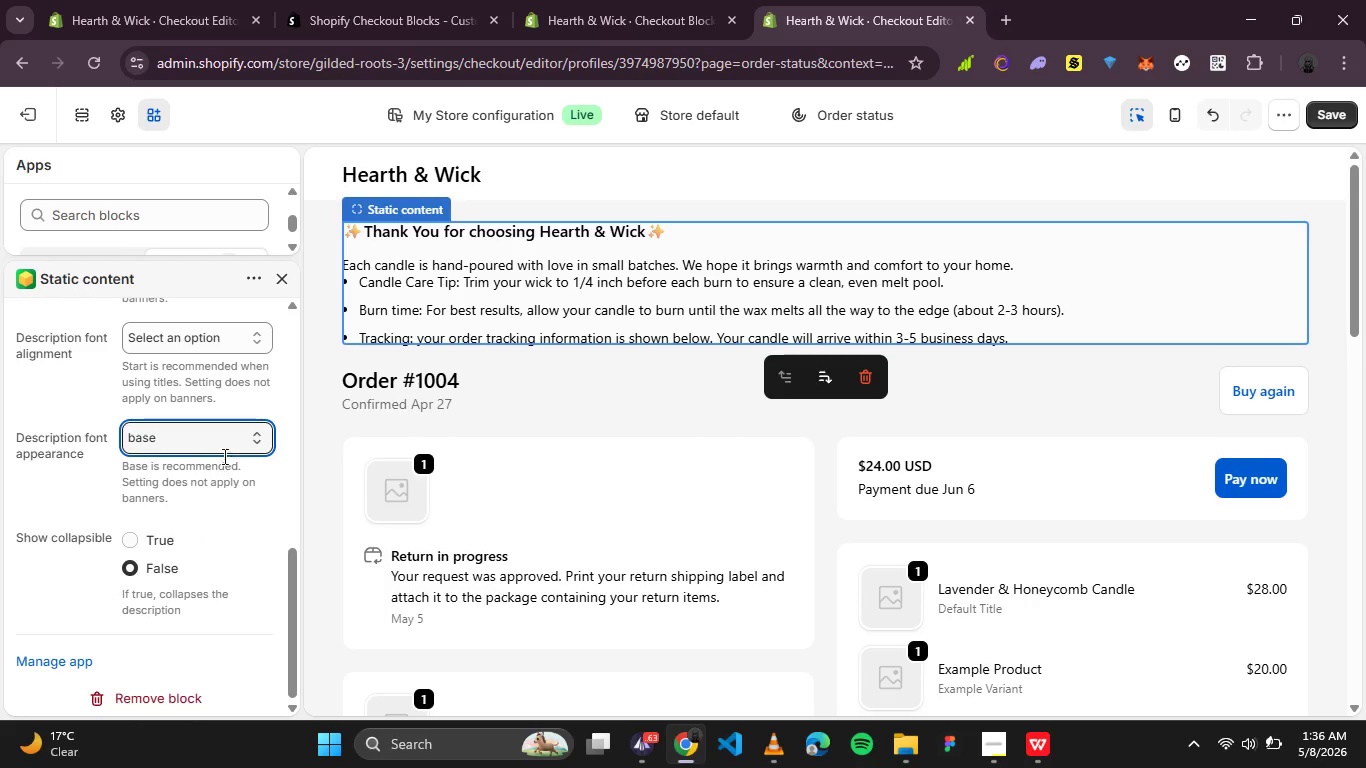 
left_click([239, 440])
 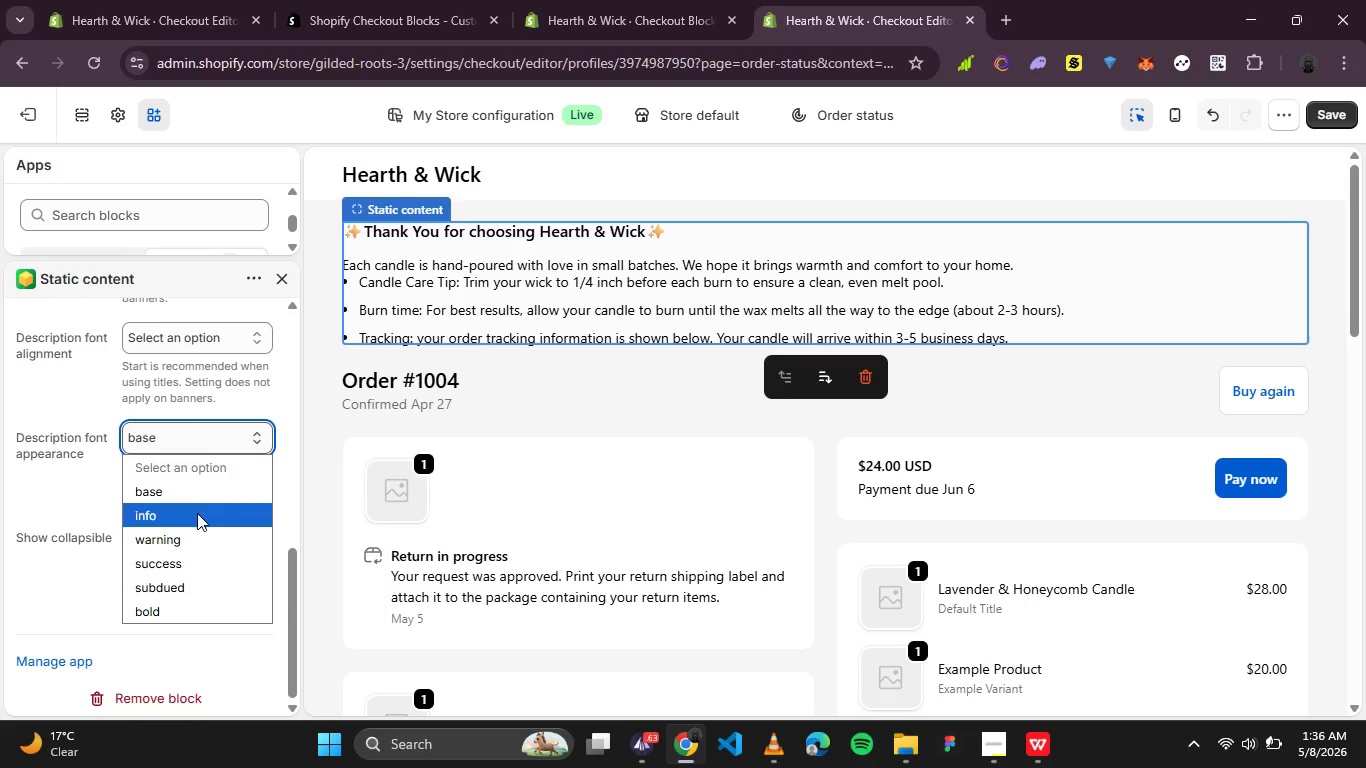 
left_click([196, 515])
 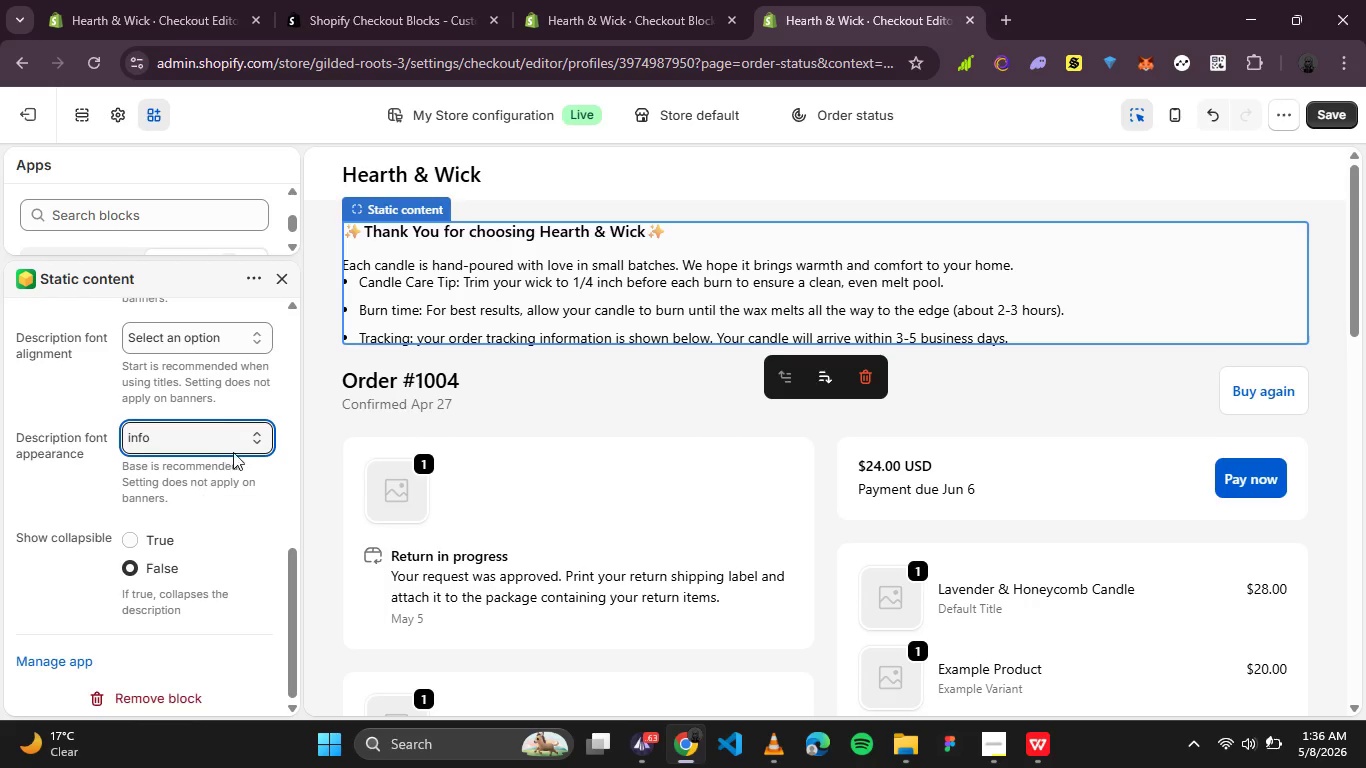 
left_click([233, 452])
 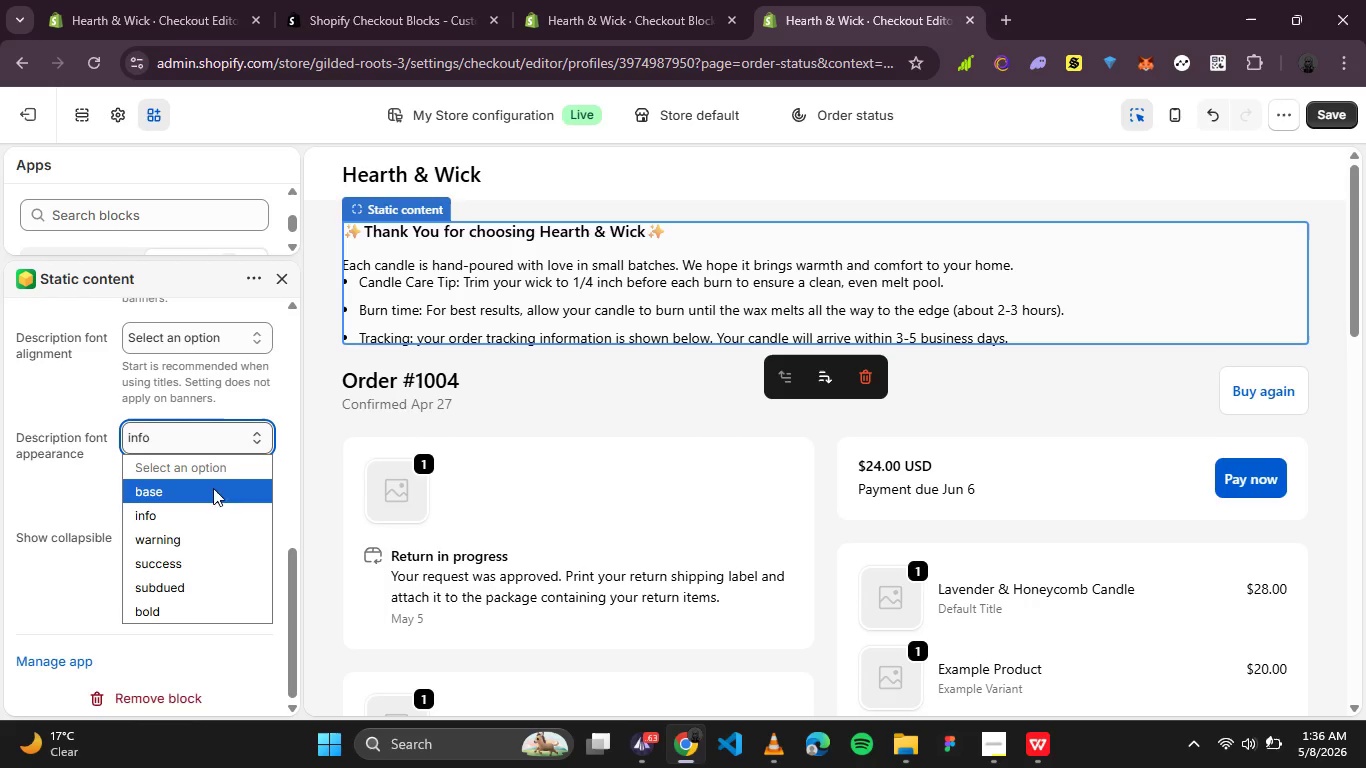 
left_click([216, 473])
 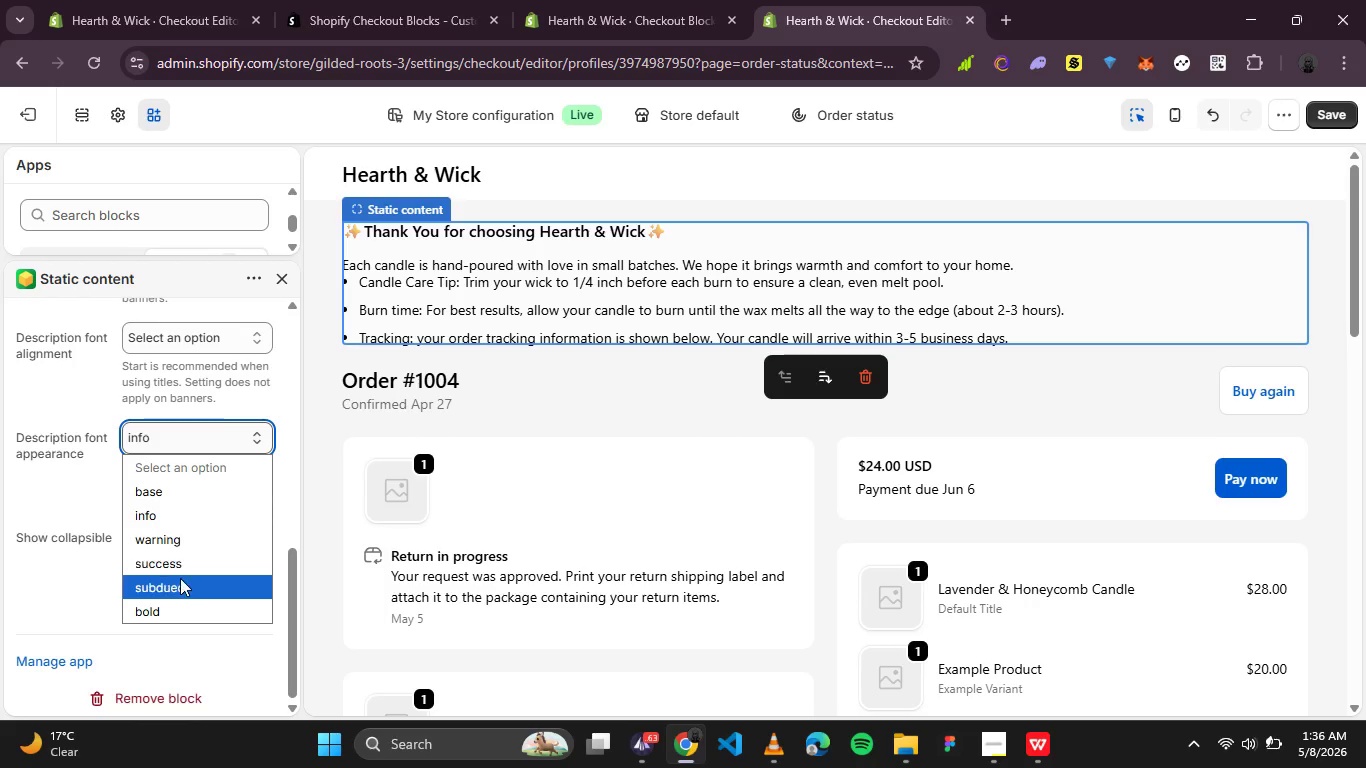 
left_click([180, 570])
 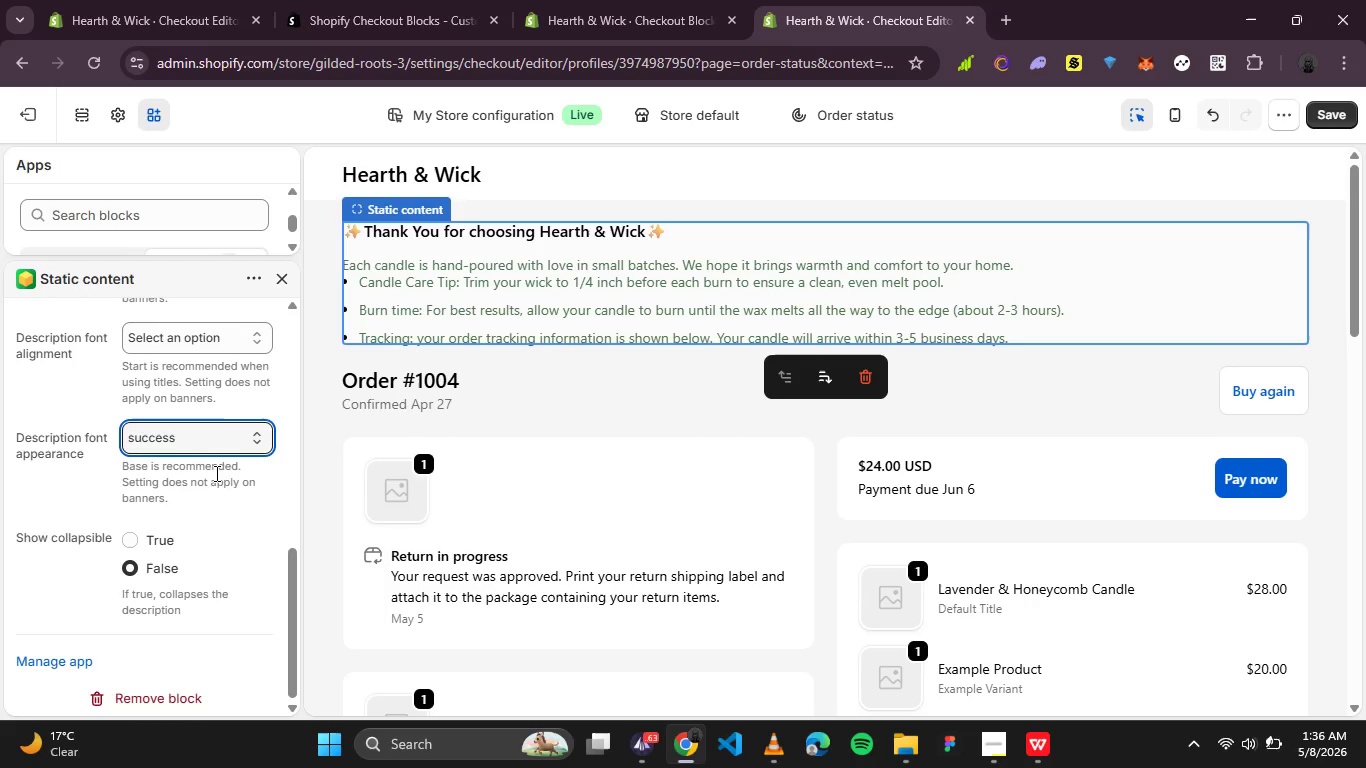 
left_click([232, 448])
 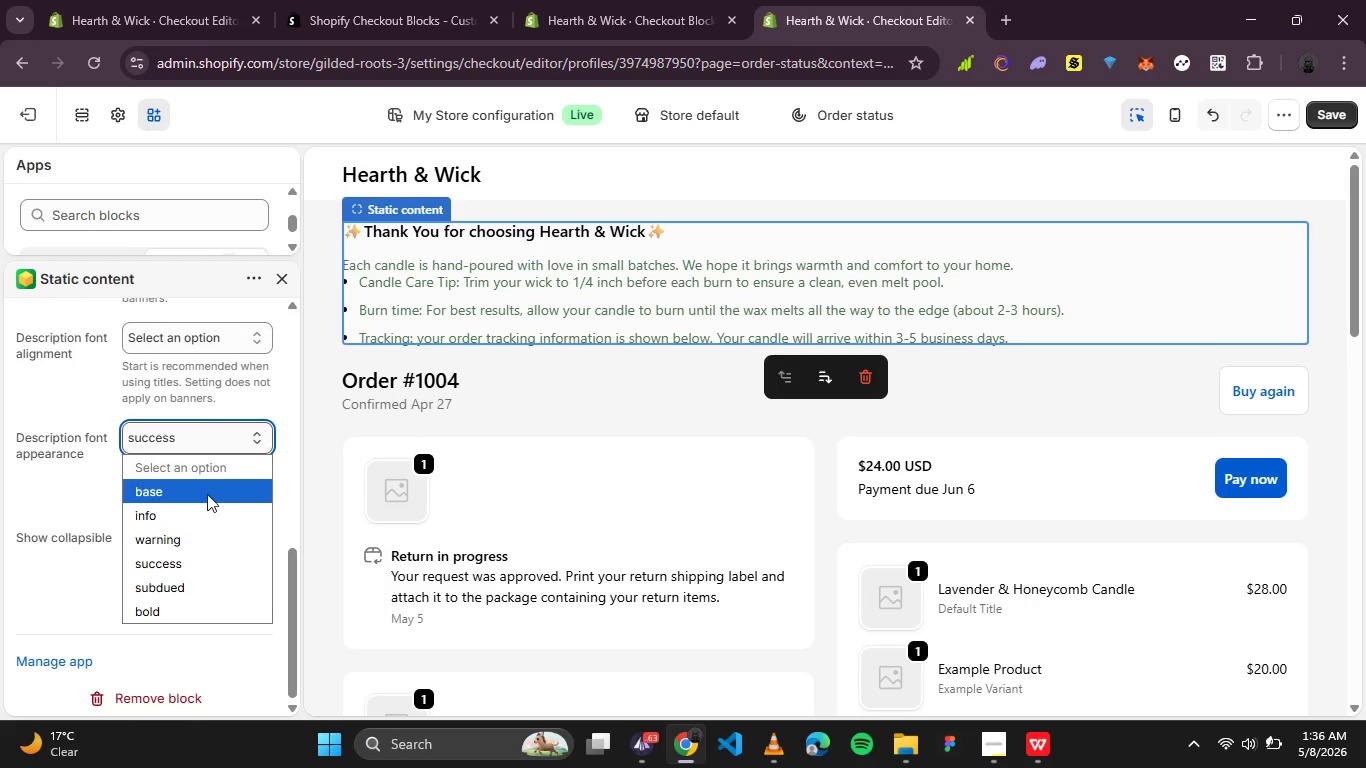 
left_click([207, 493])
 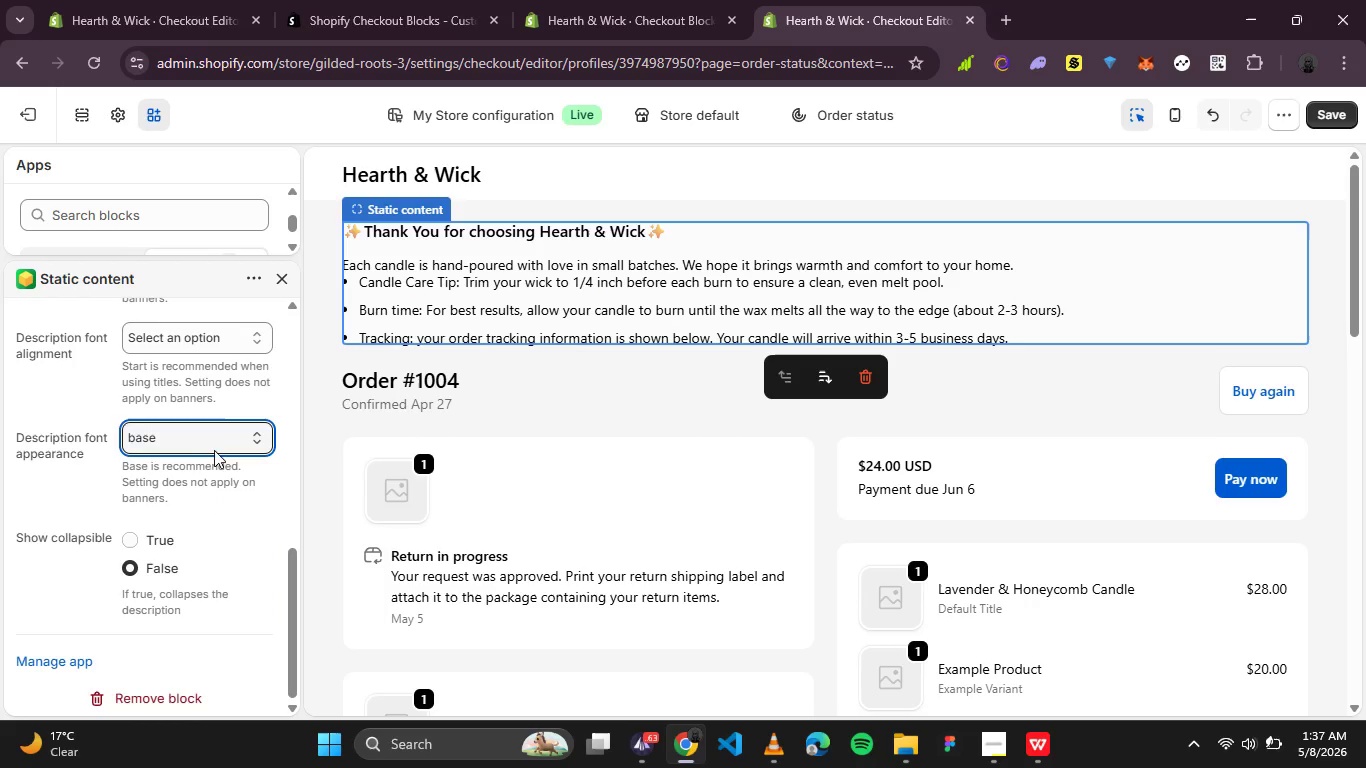 
left_click([217, 445])
 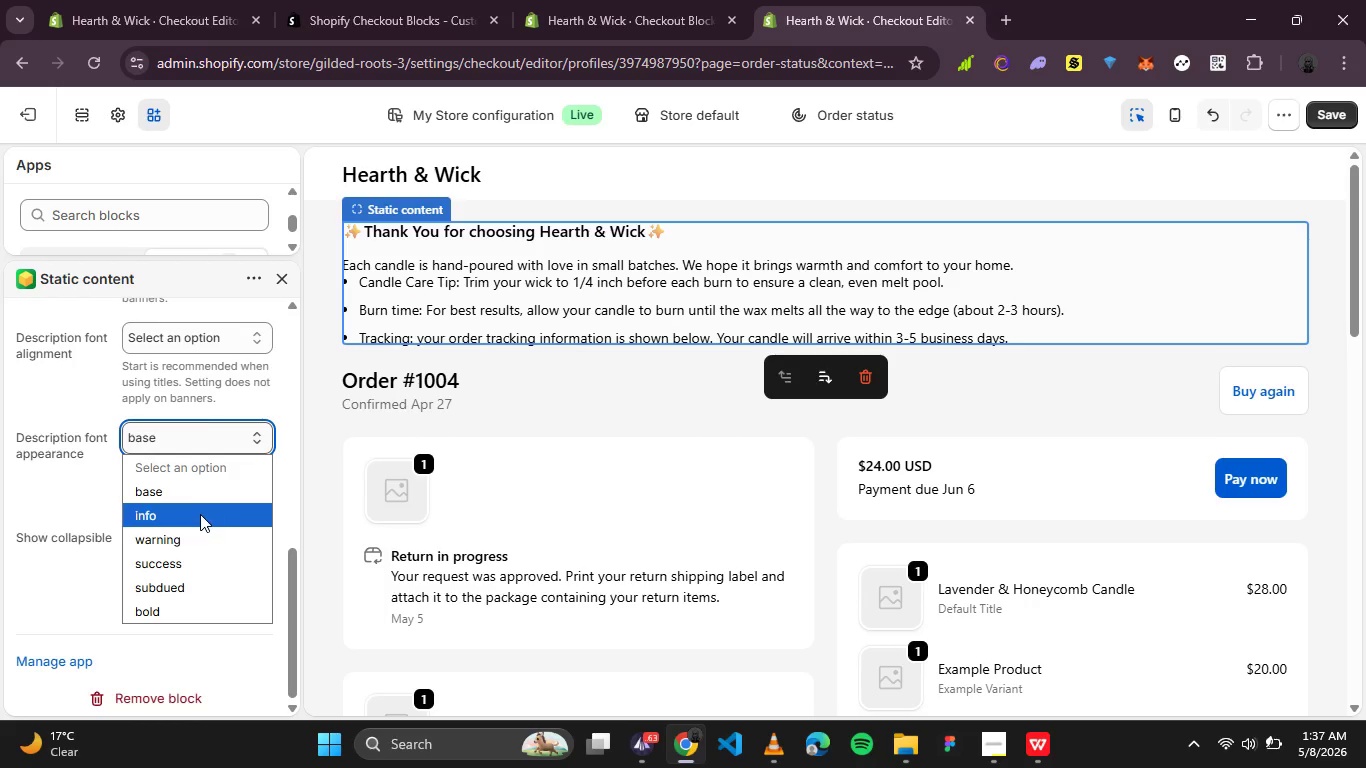 
left_click([200, 514])
 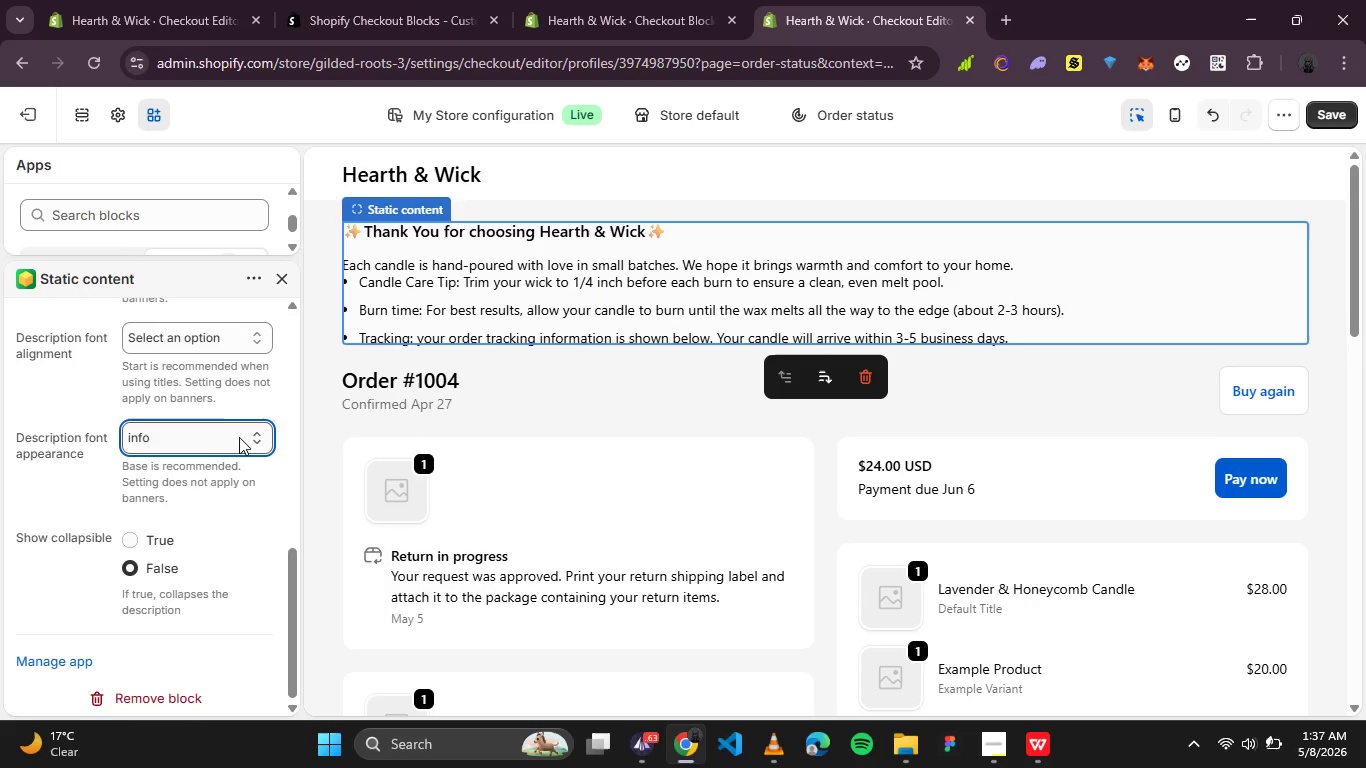 
left_click([239, 437])
 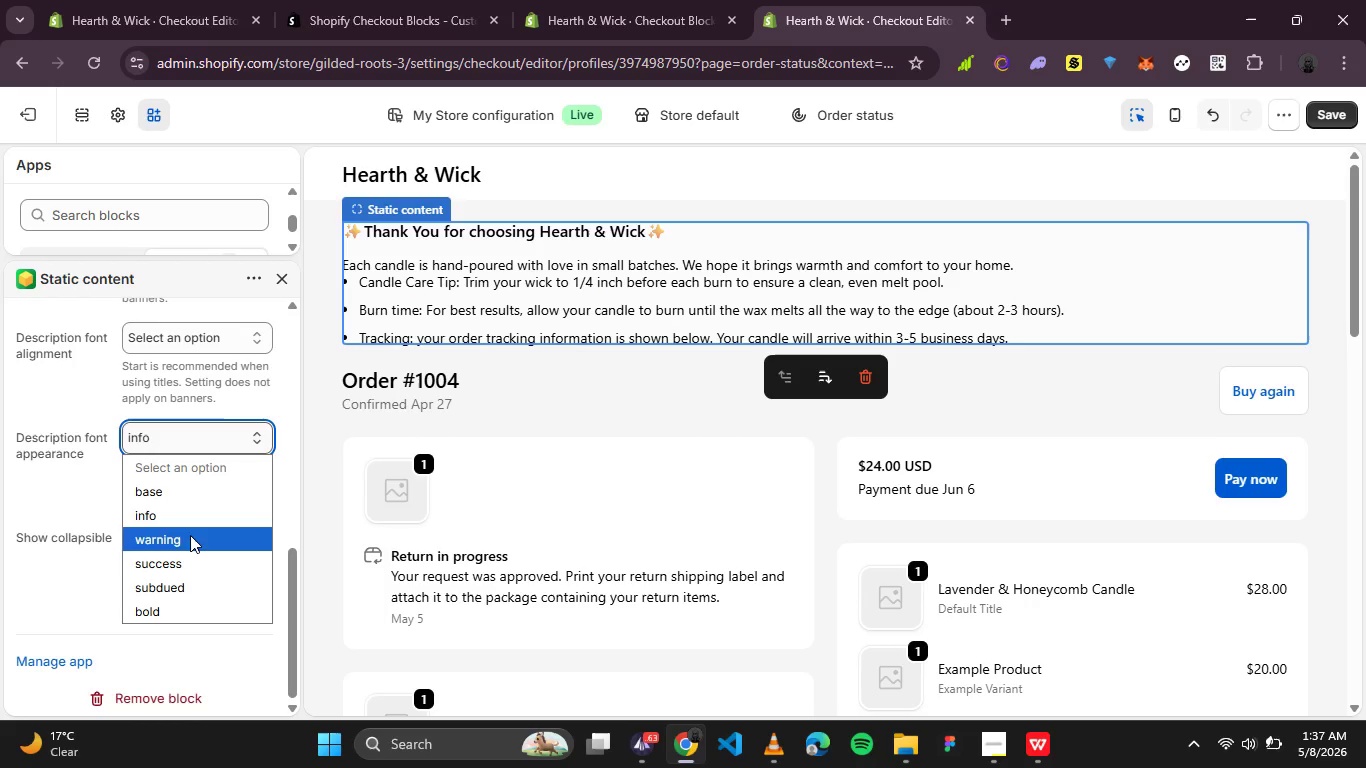 
left_click([188, 537])
 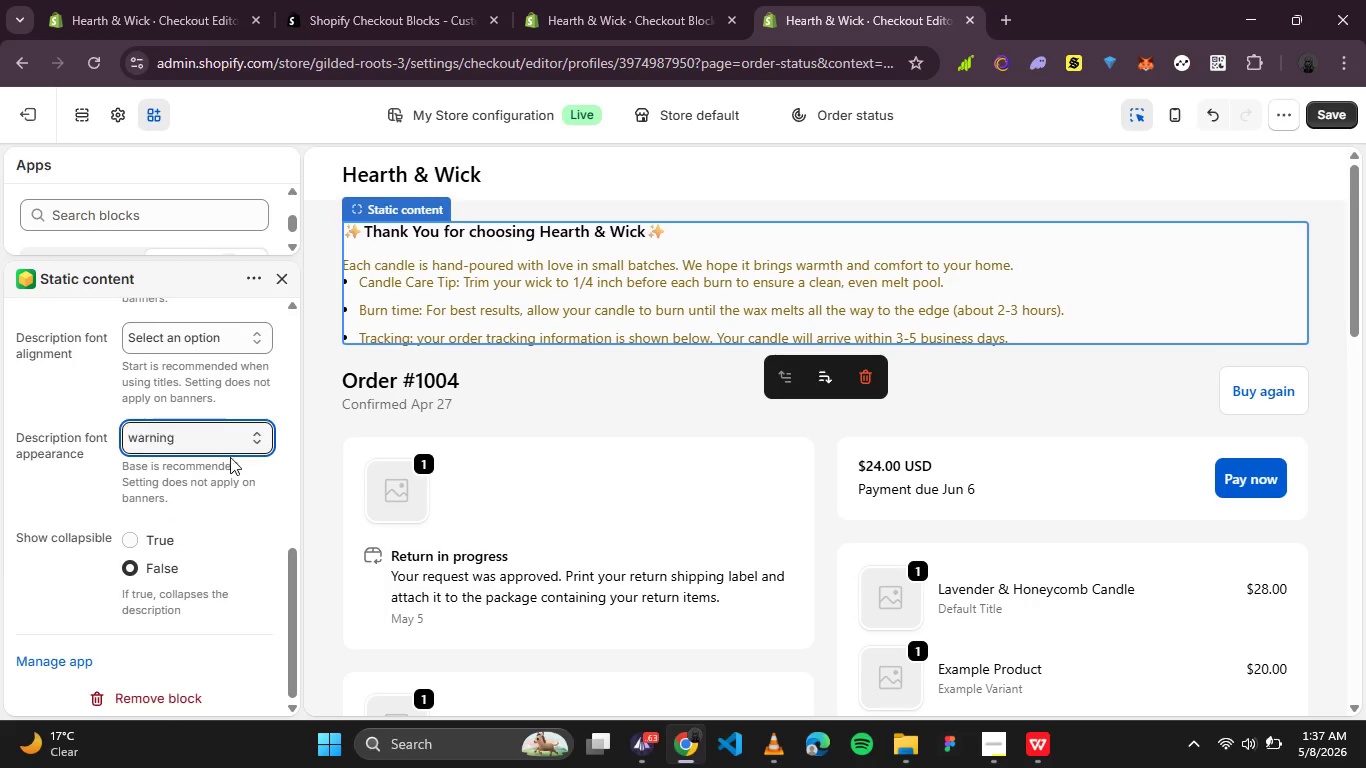 
left_click([230, 457])
 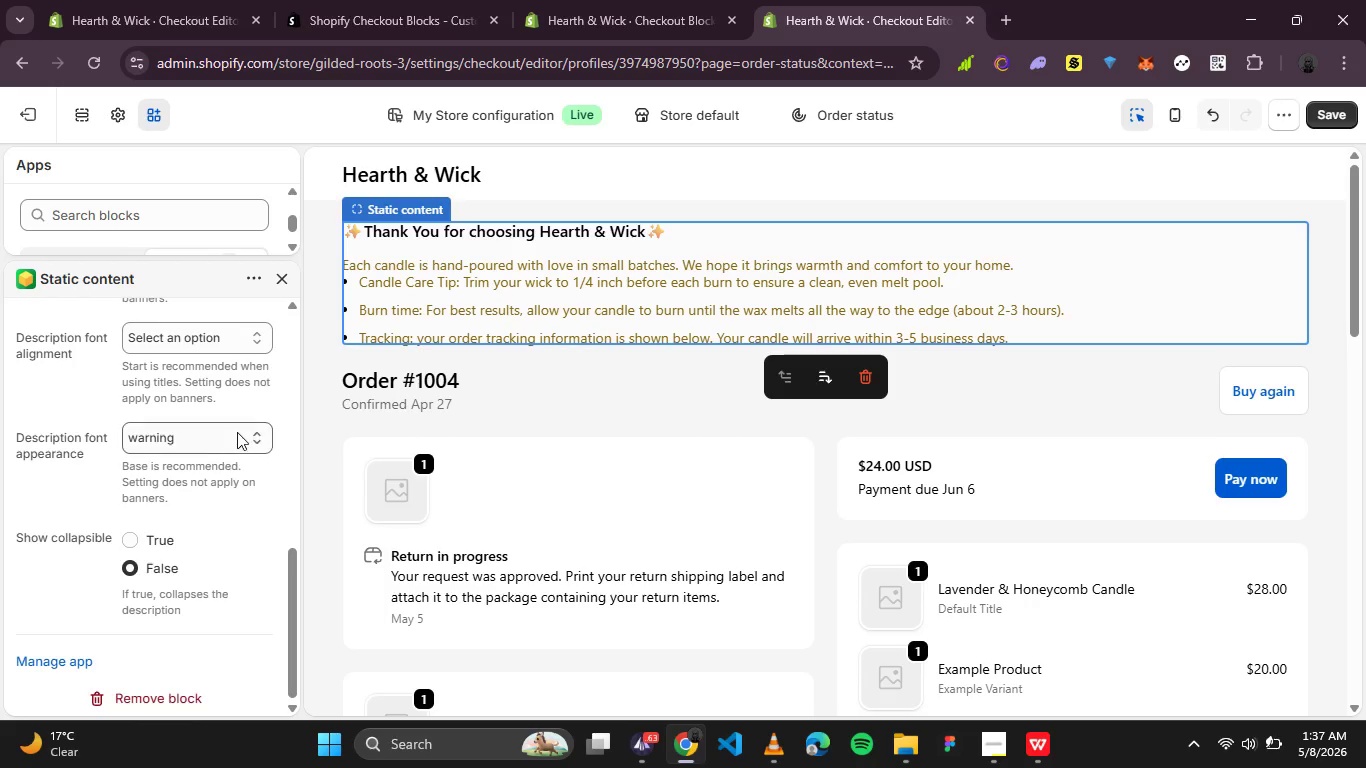 
left_click([237, 432])
 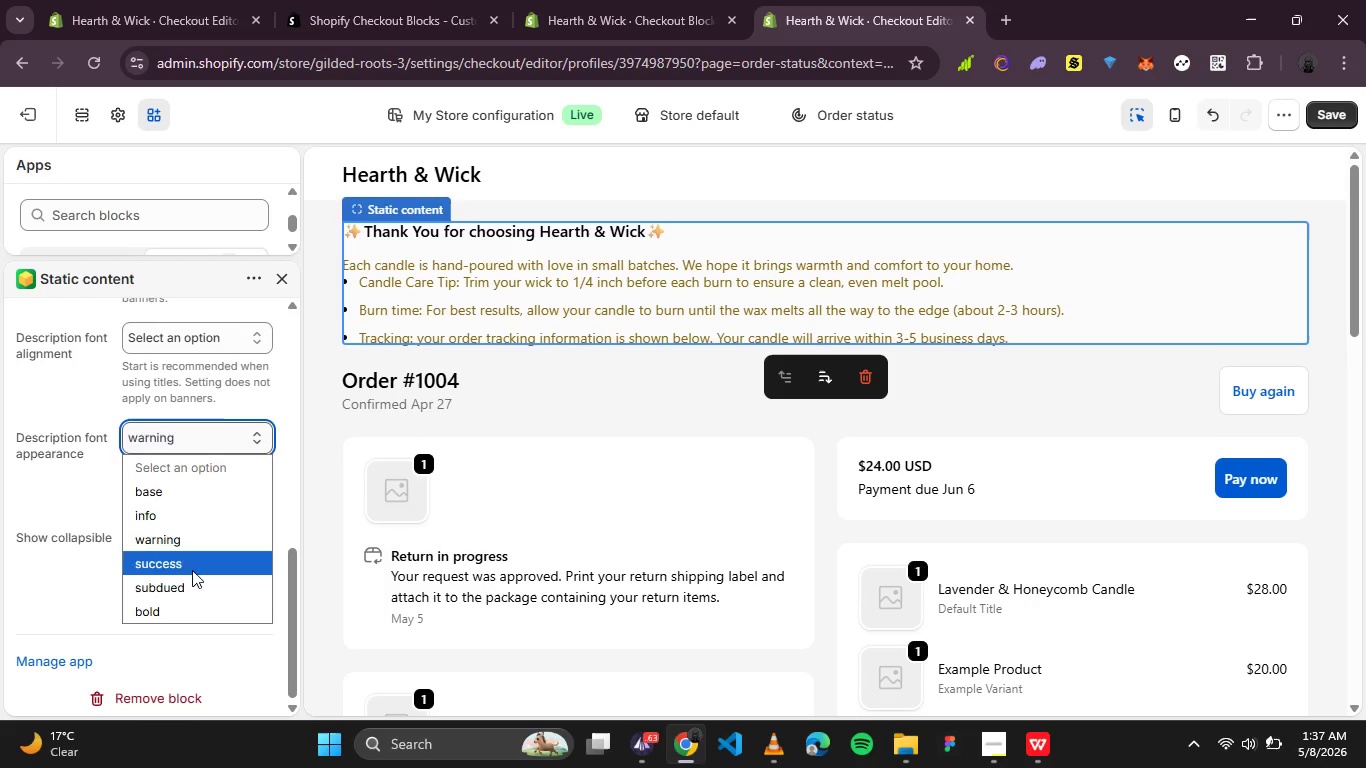 
left_click([192, 570])
 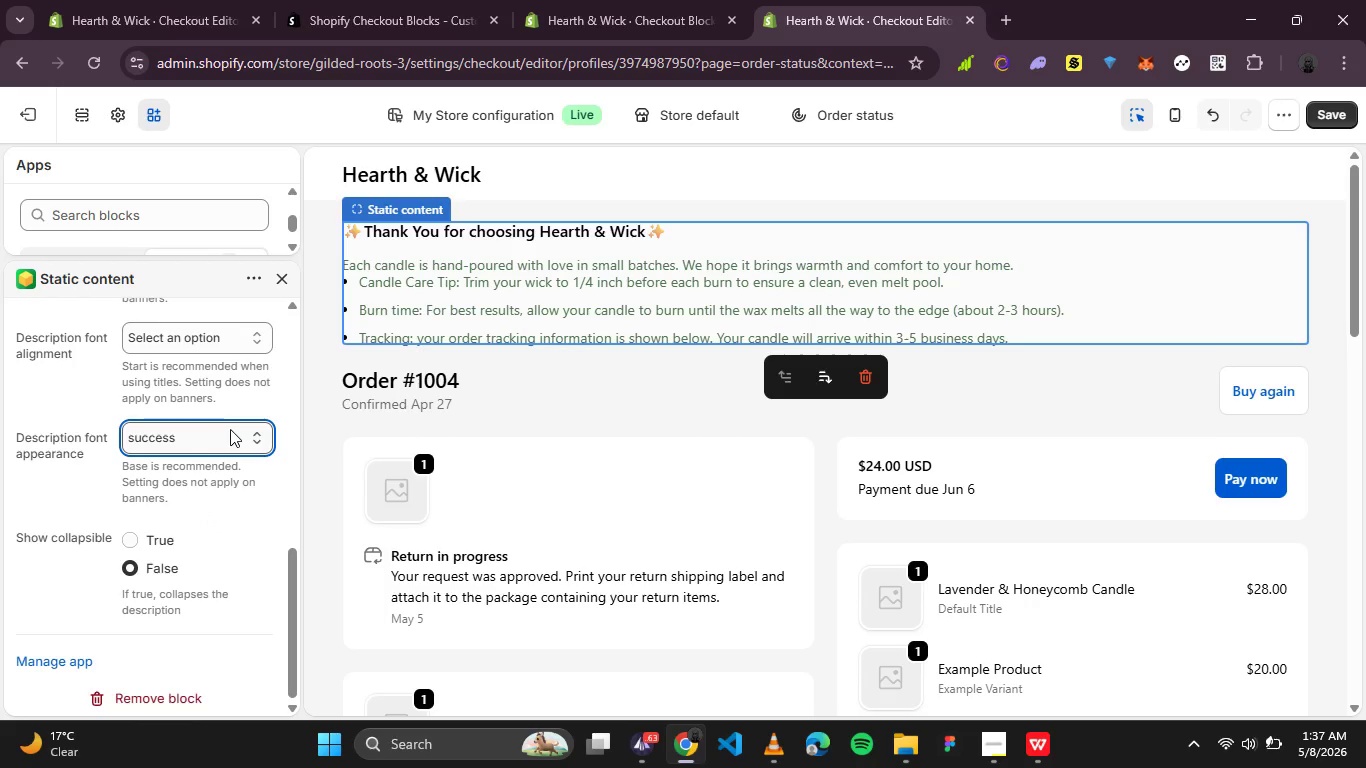 
left_click([230, 429])
 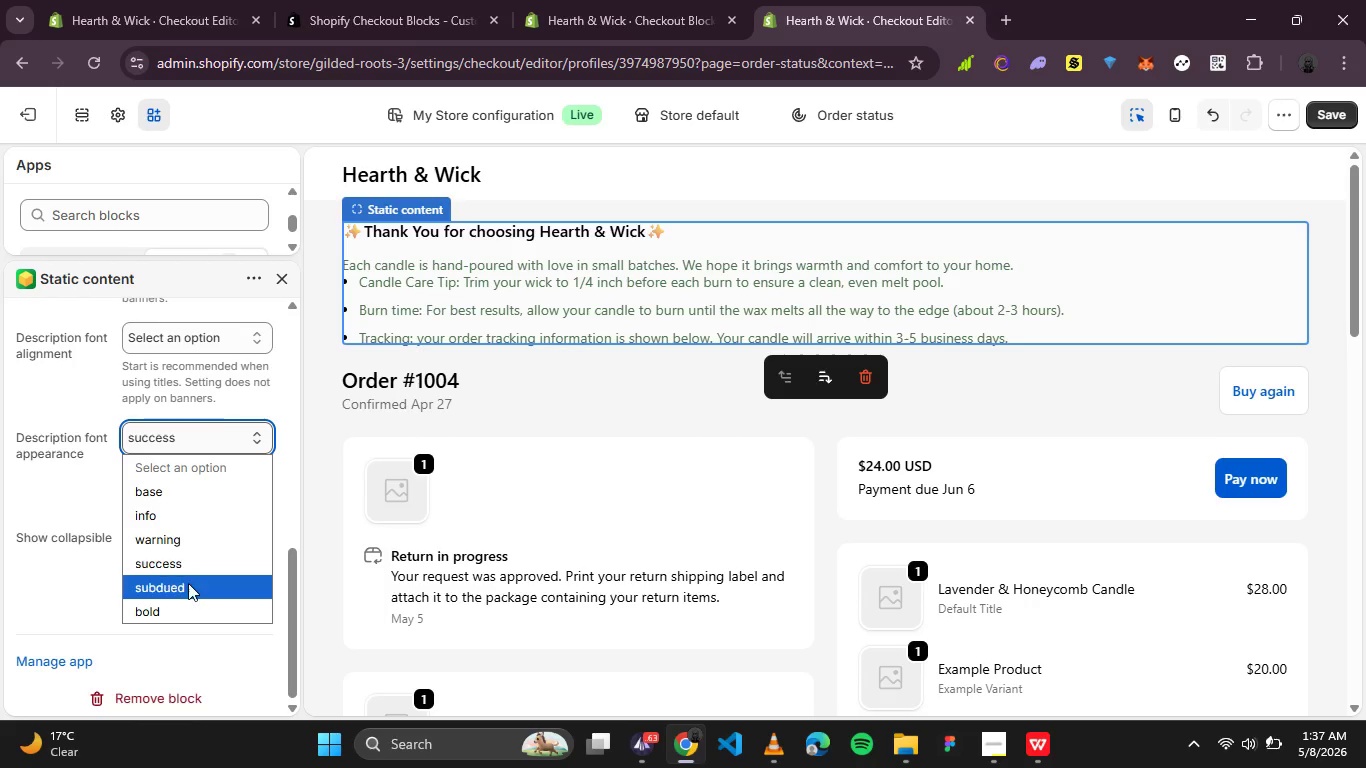 
left_click([188, 583])
 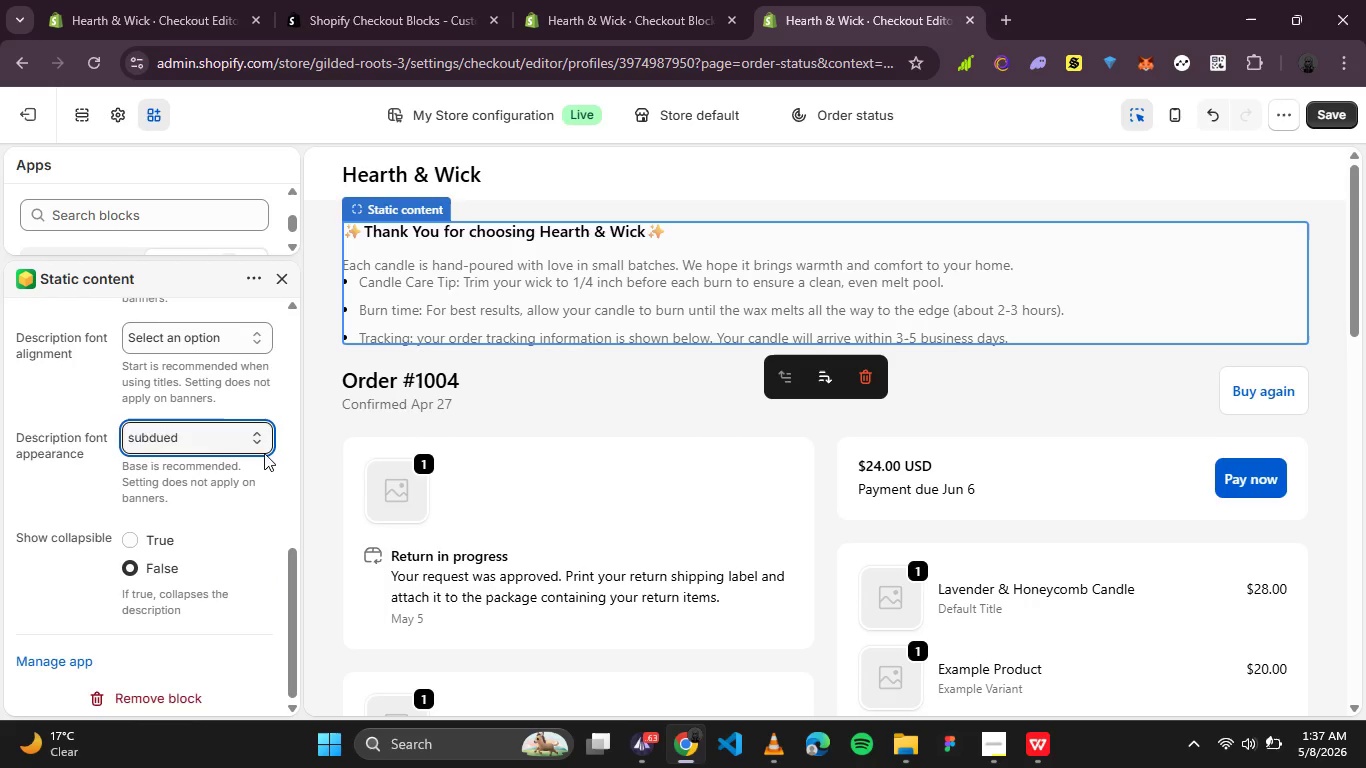 
left_click([266, 442])
 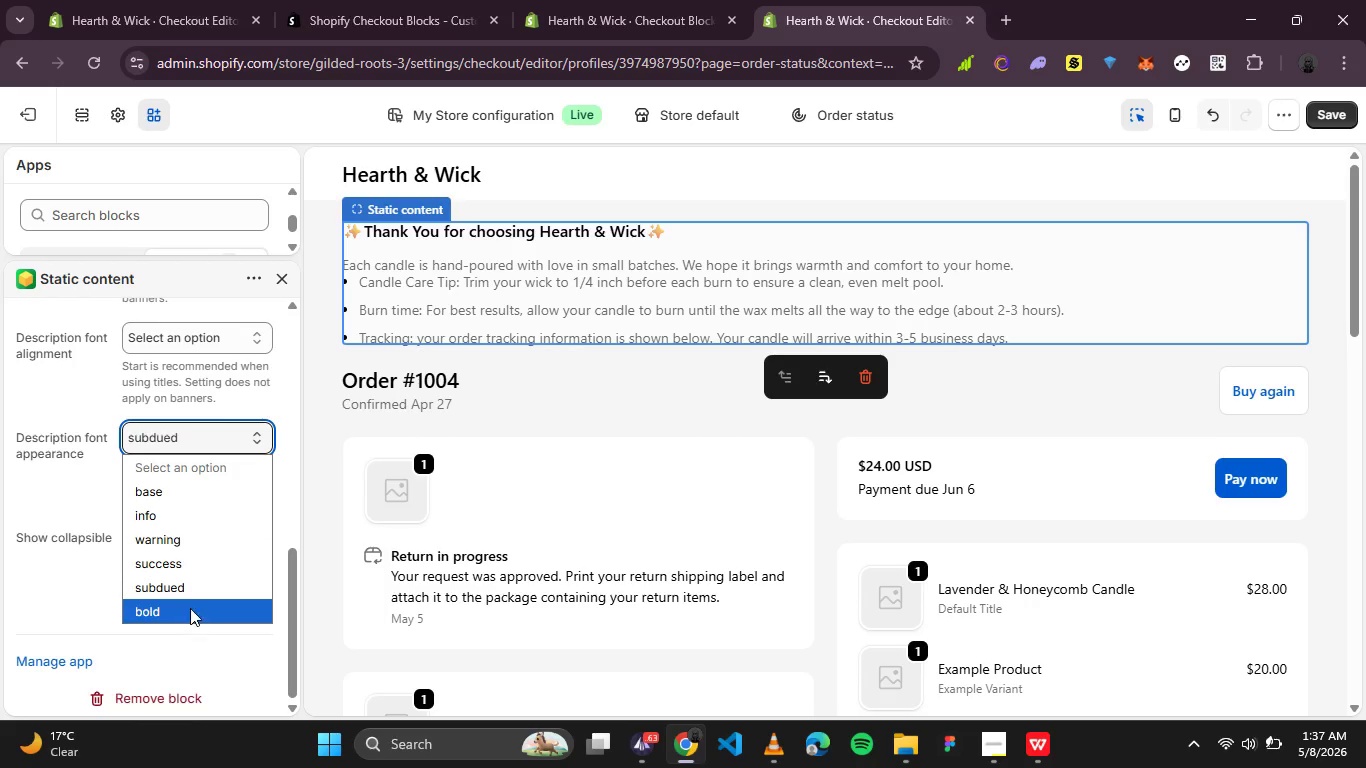 
left_click([190, 606])
 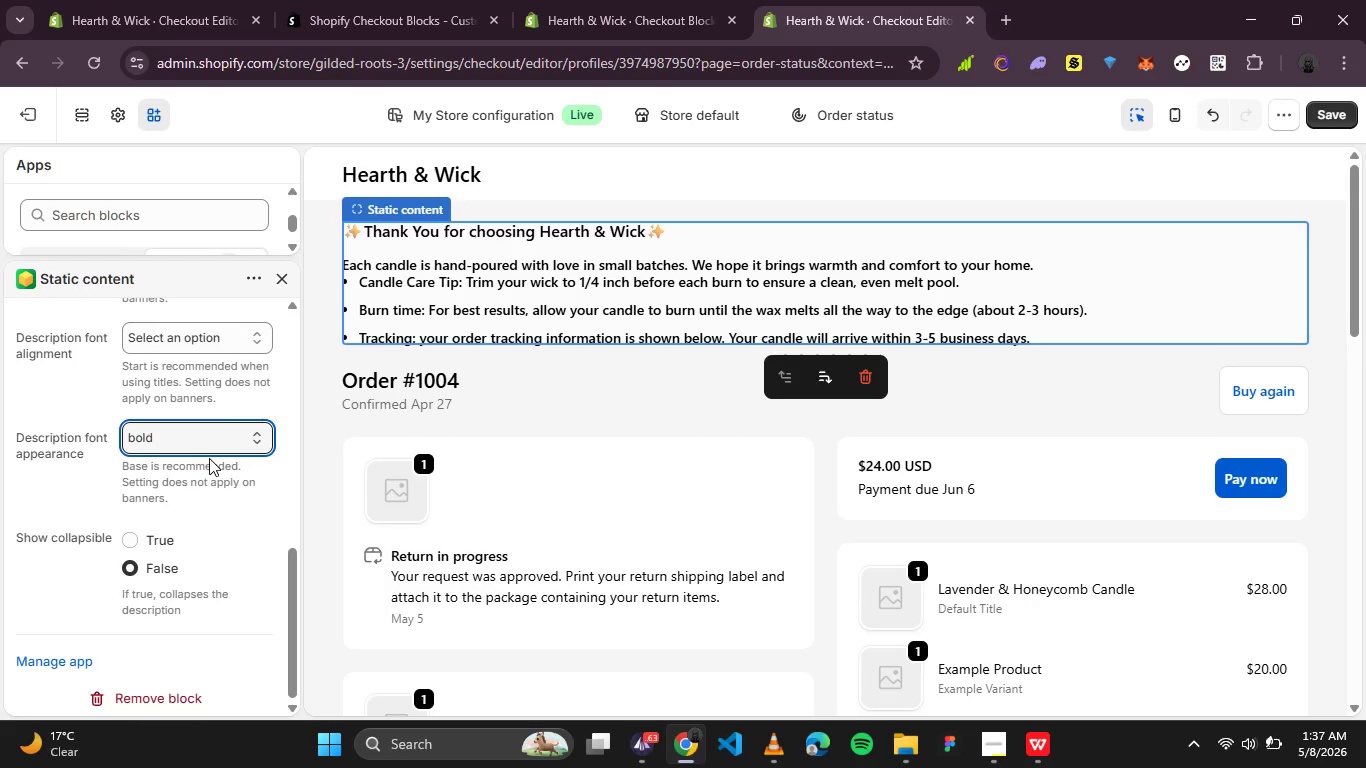 
left_click([218, 446])
 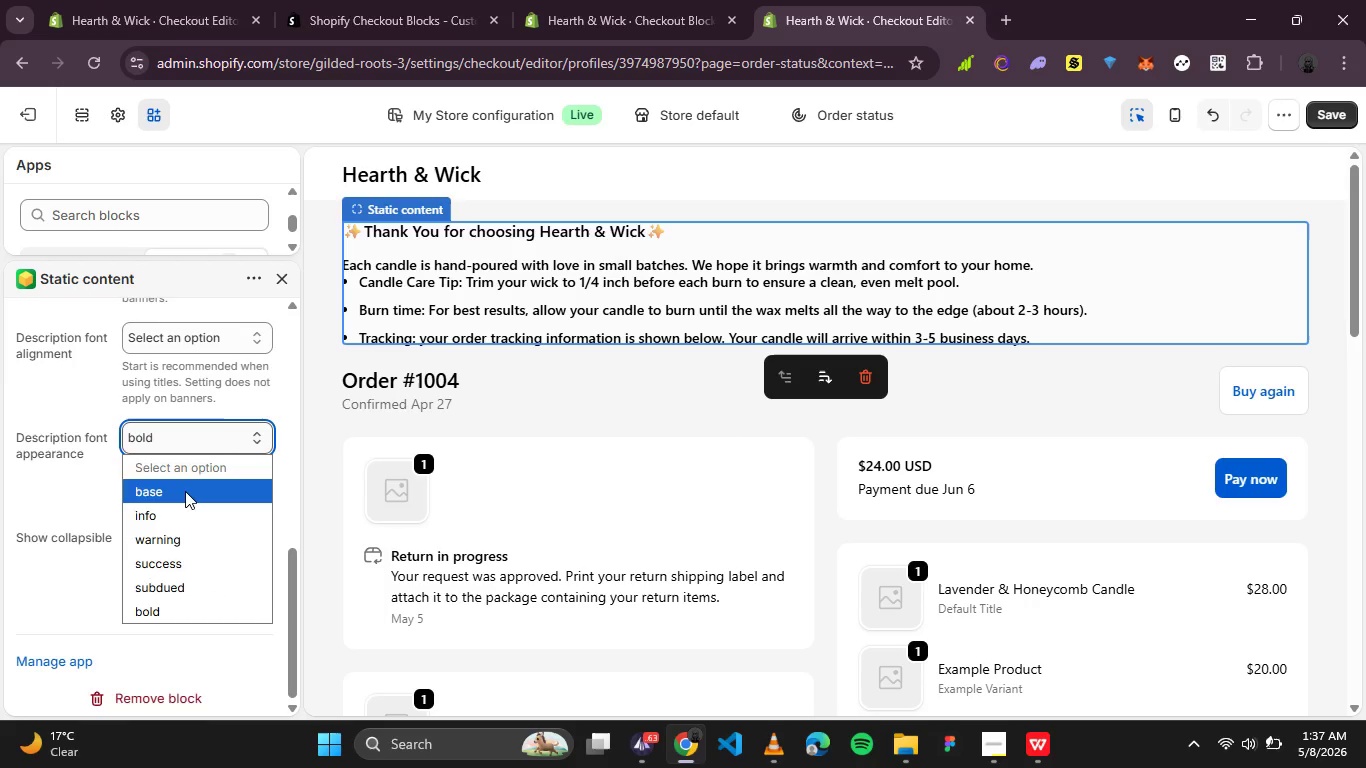 
left_click([185, 491])
 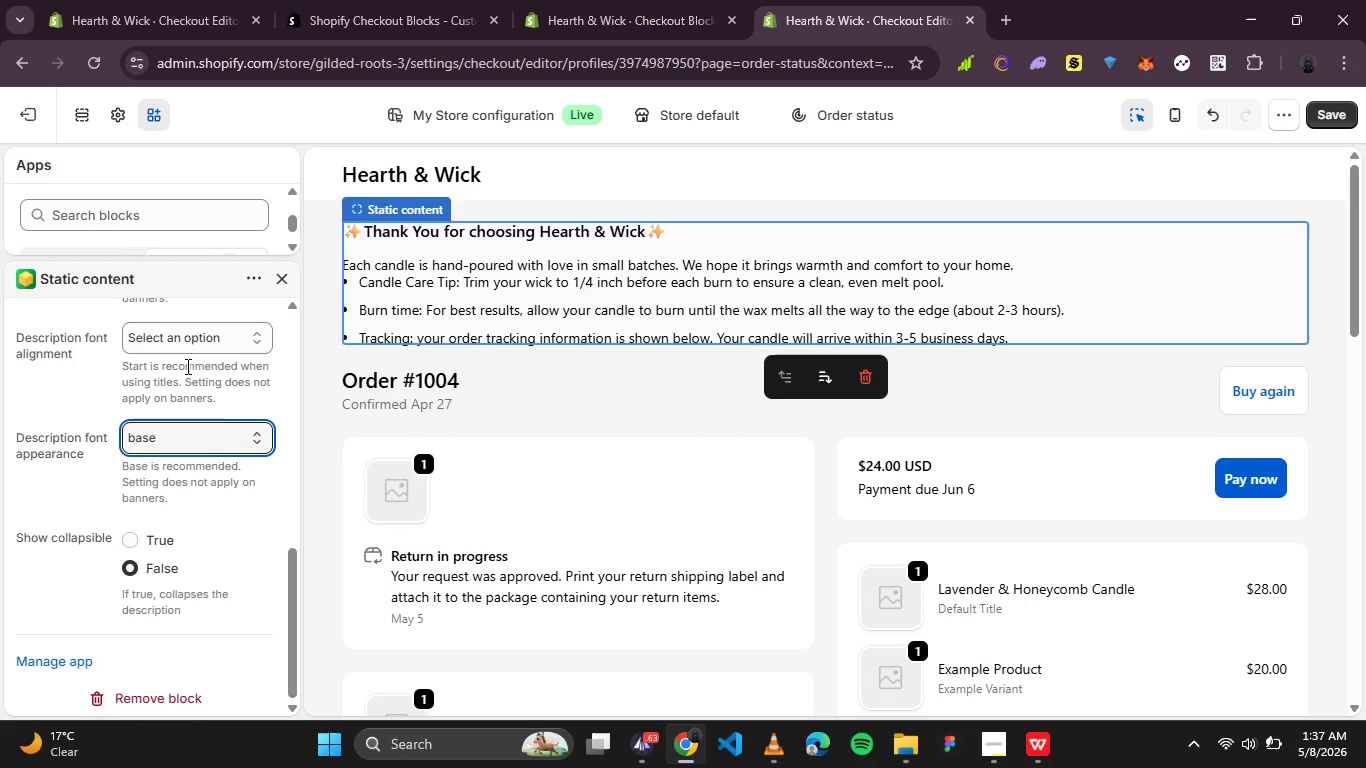 
left_click([228, 342])
 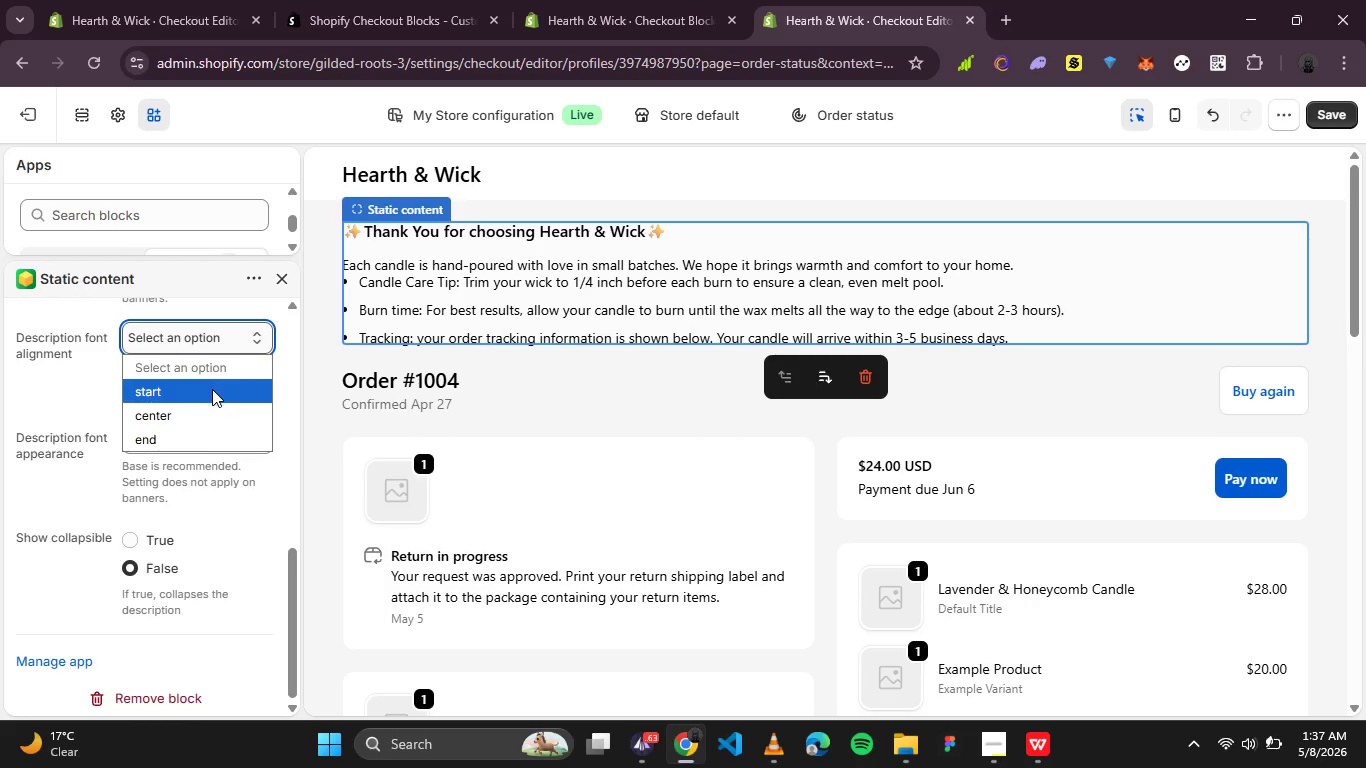 
left_click([211, 390])
 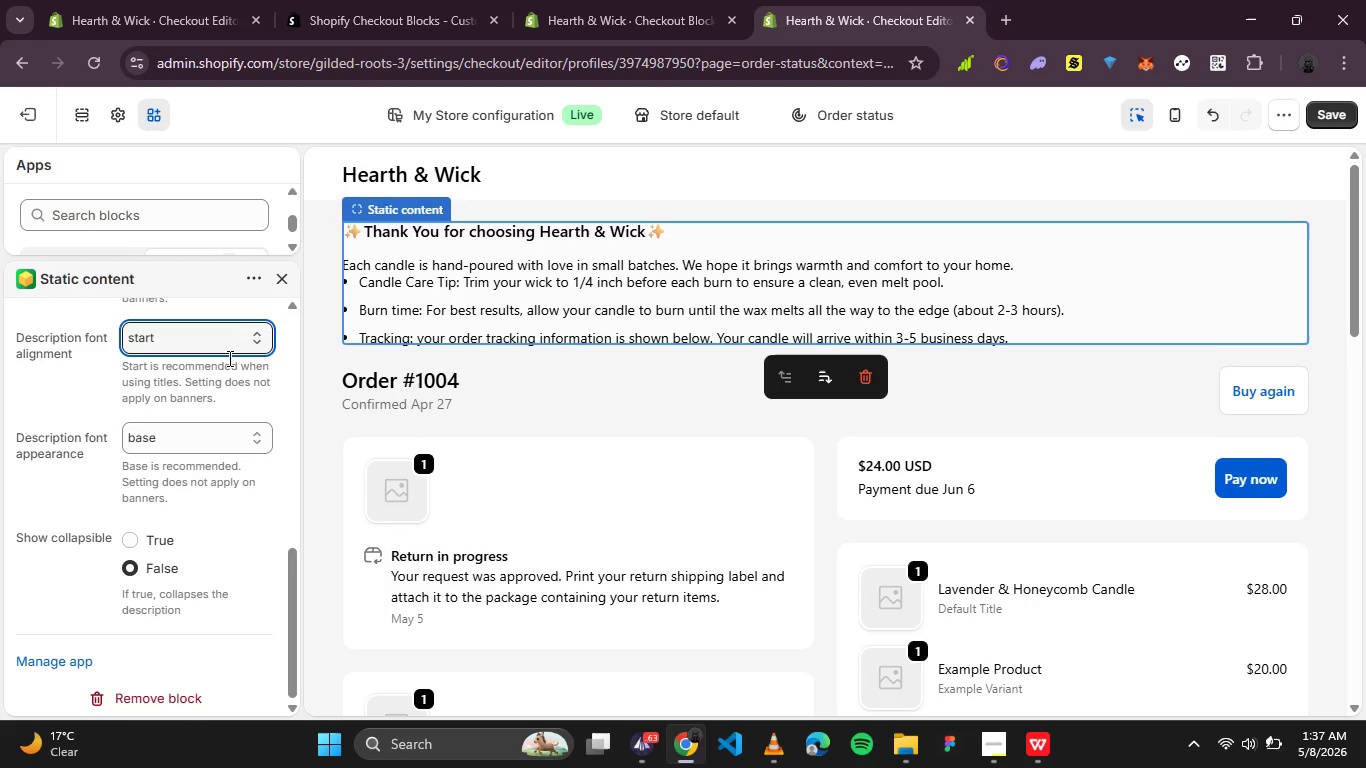 
left_click([237, 342])
 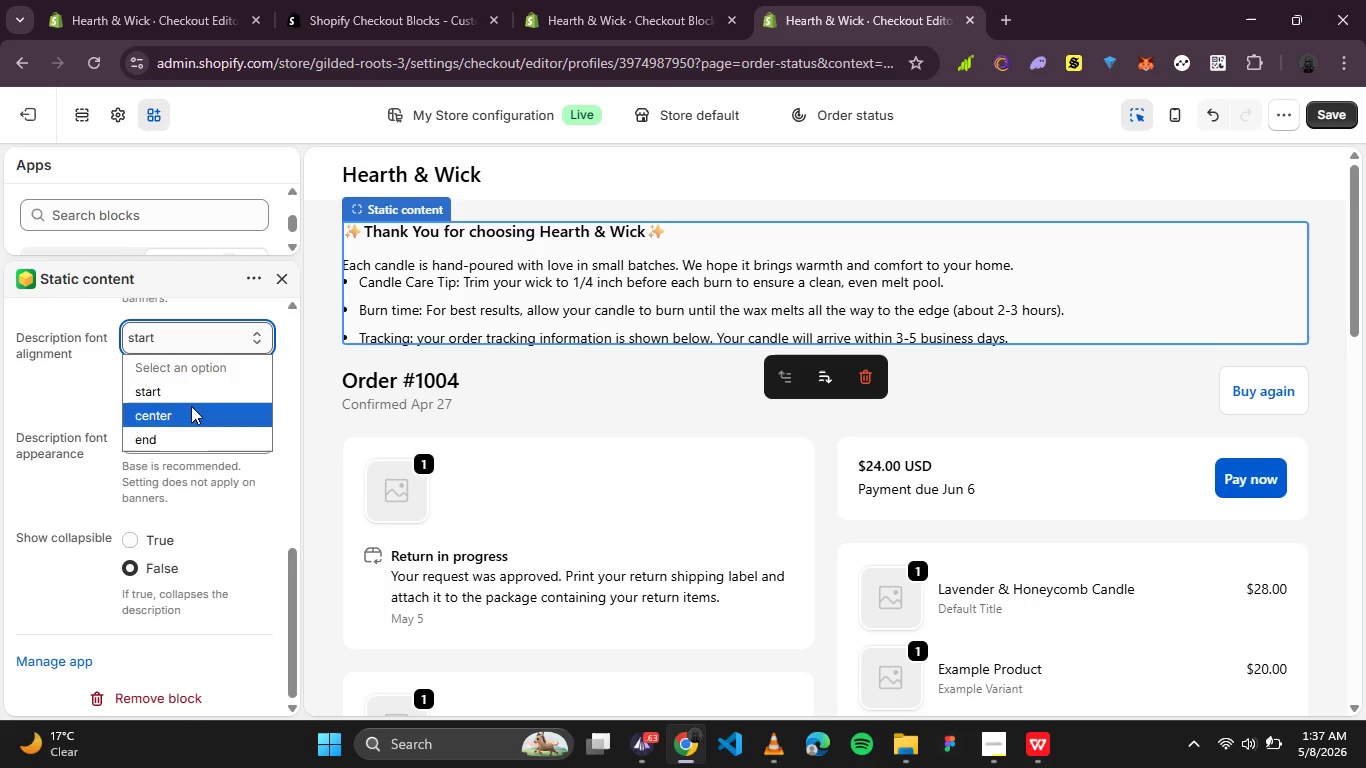 
left_click([191, 406])
 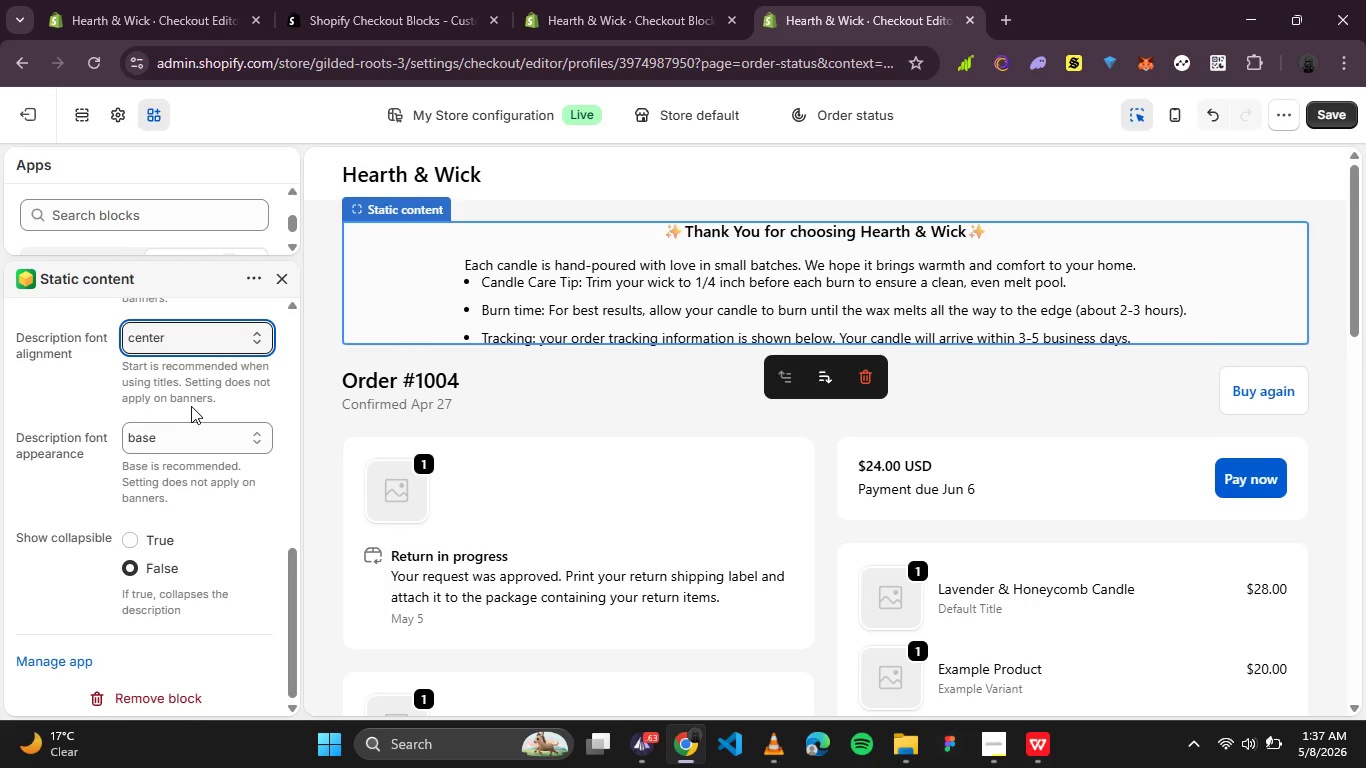 
scroll: coordinate [191, 406], scroll_direction: up, amount: 1.0
 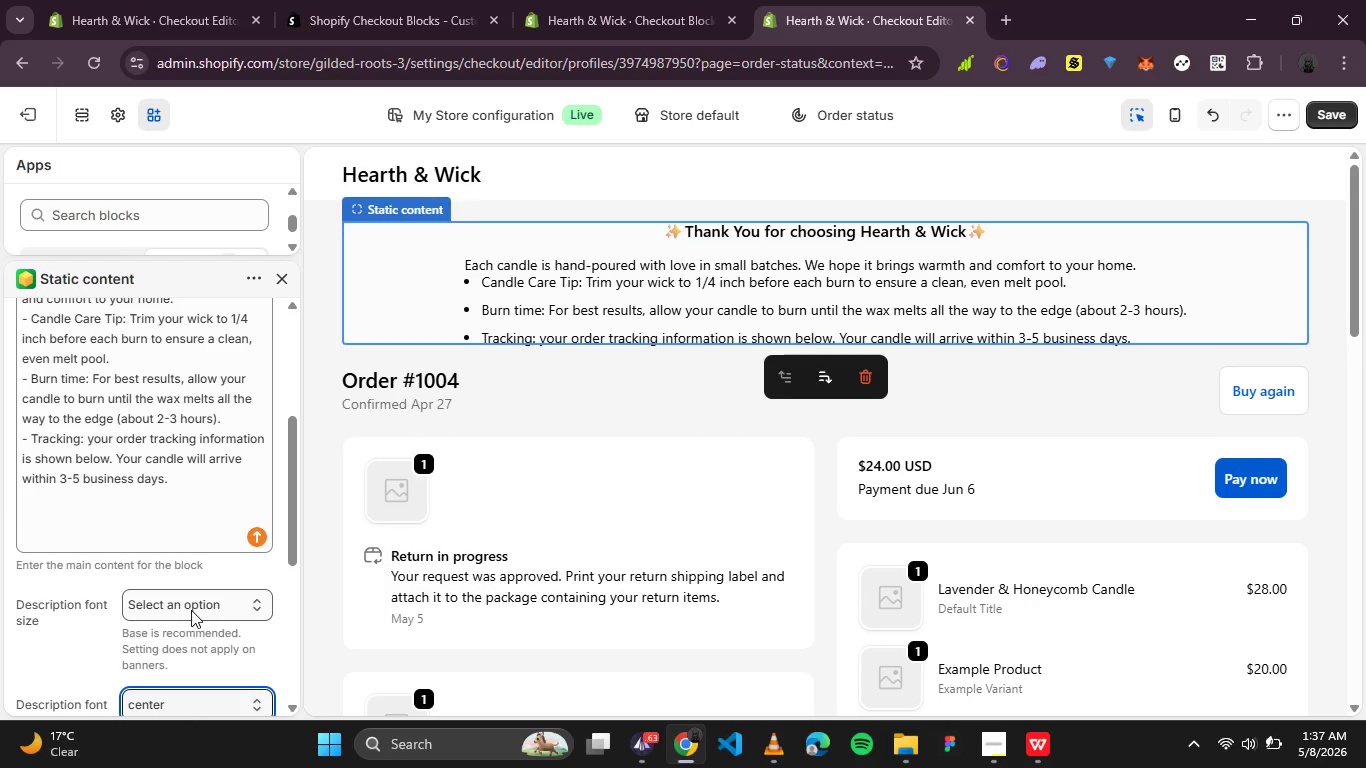 
left_click([209, 606])
 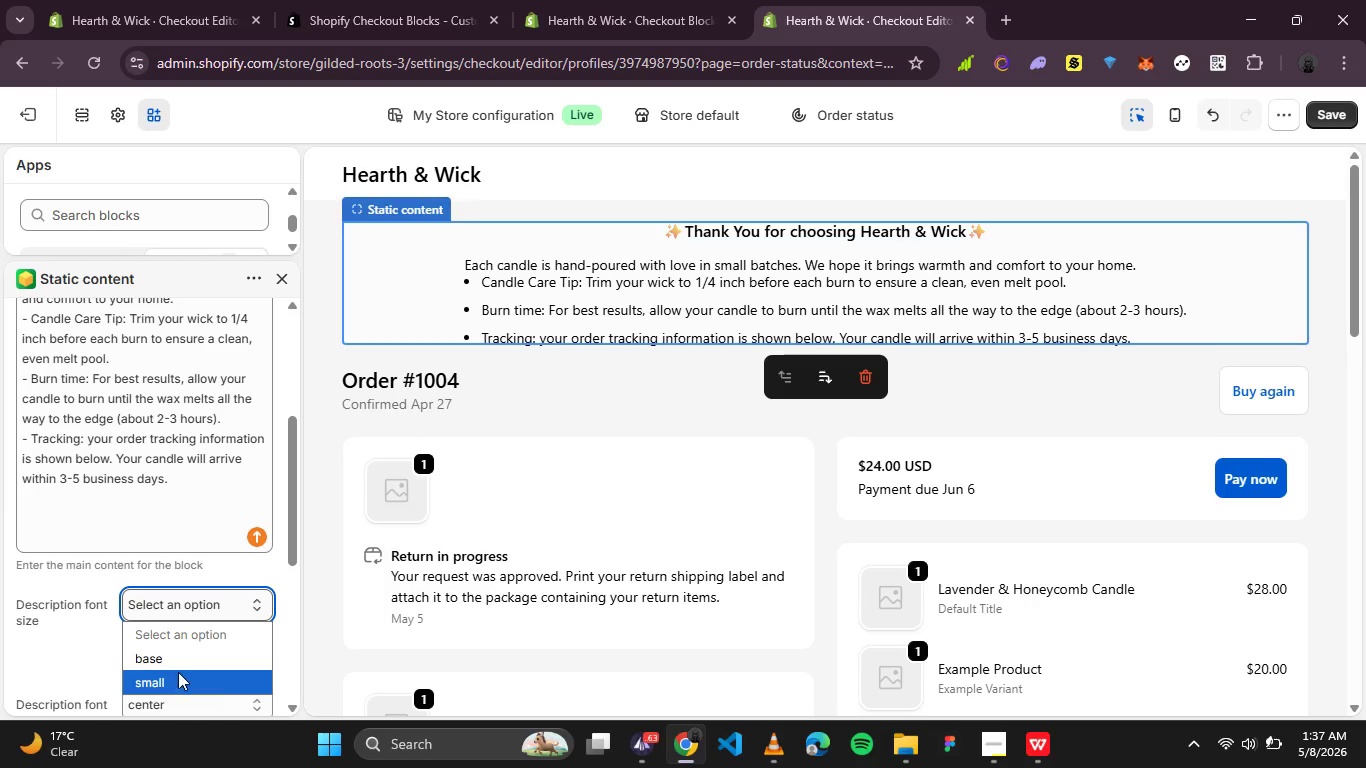 
left_click([178, 661])
 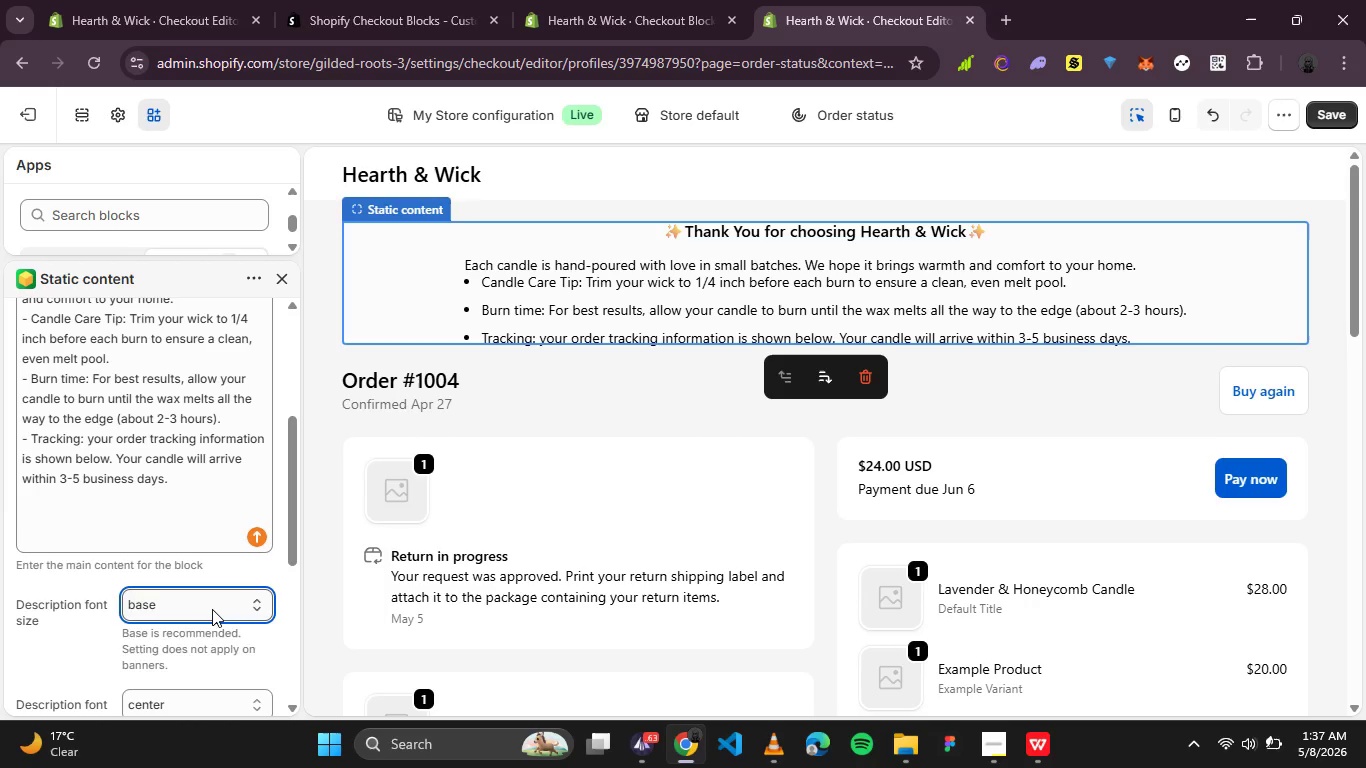 
left_click([212, 609])
 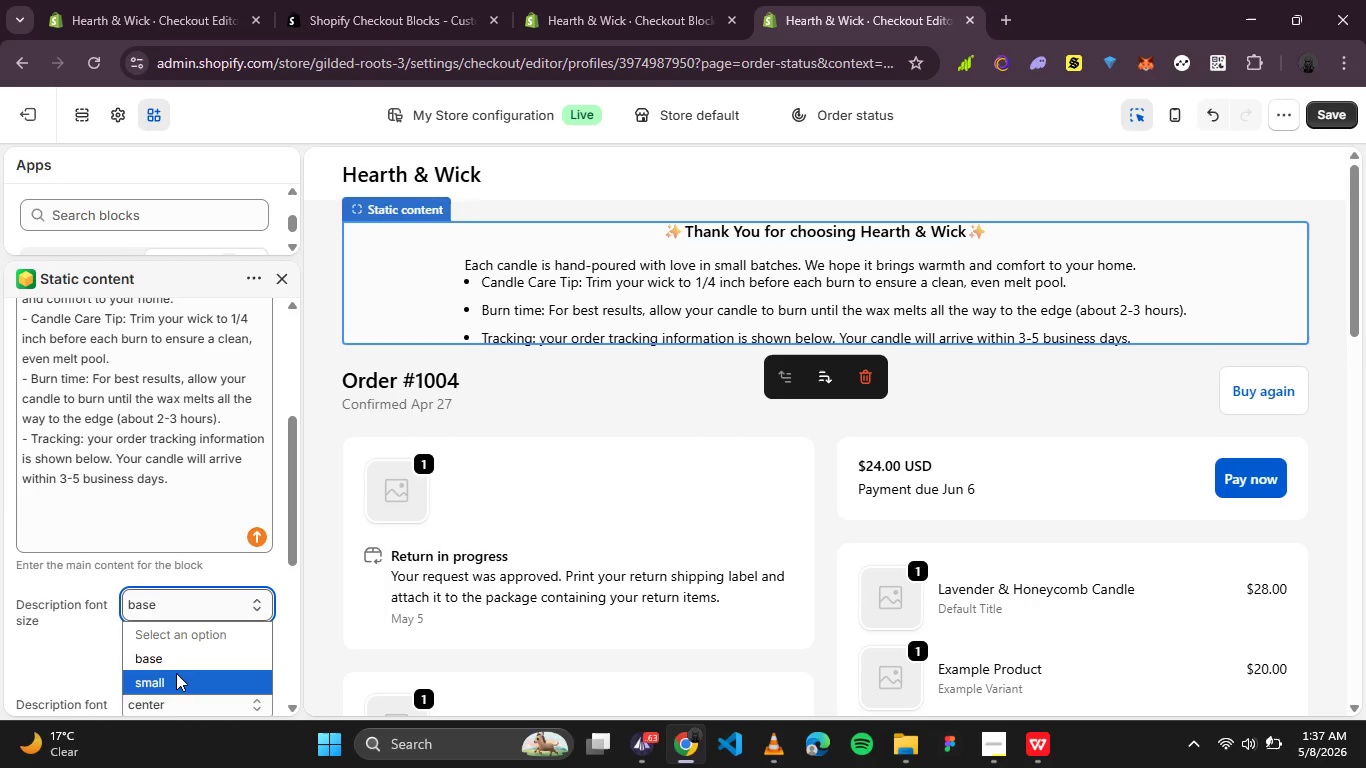 
left_click([176, 673])
 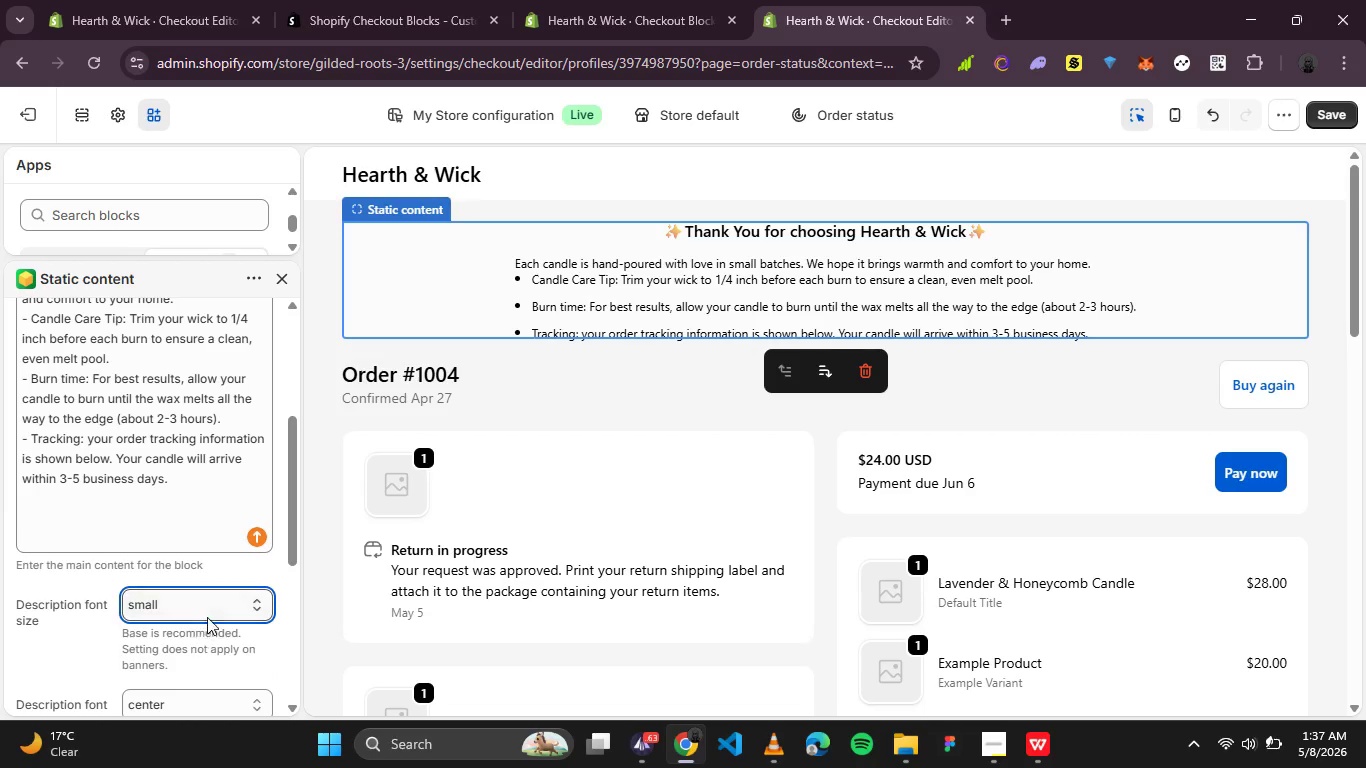 
left_click([210, 614])
 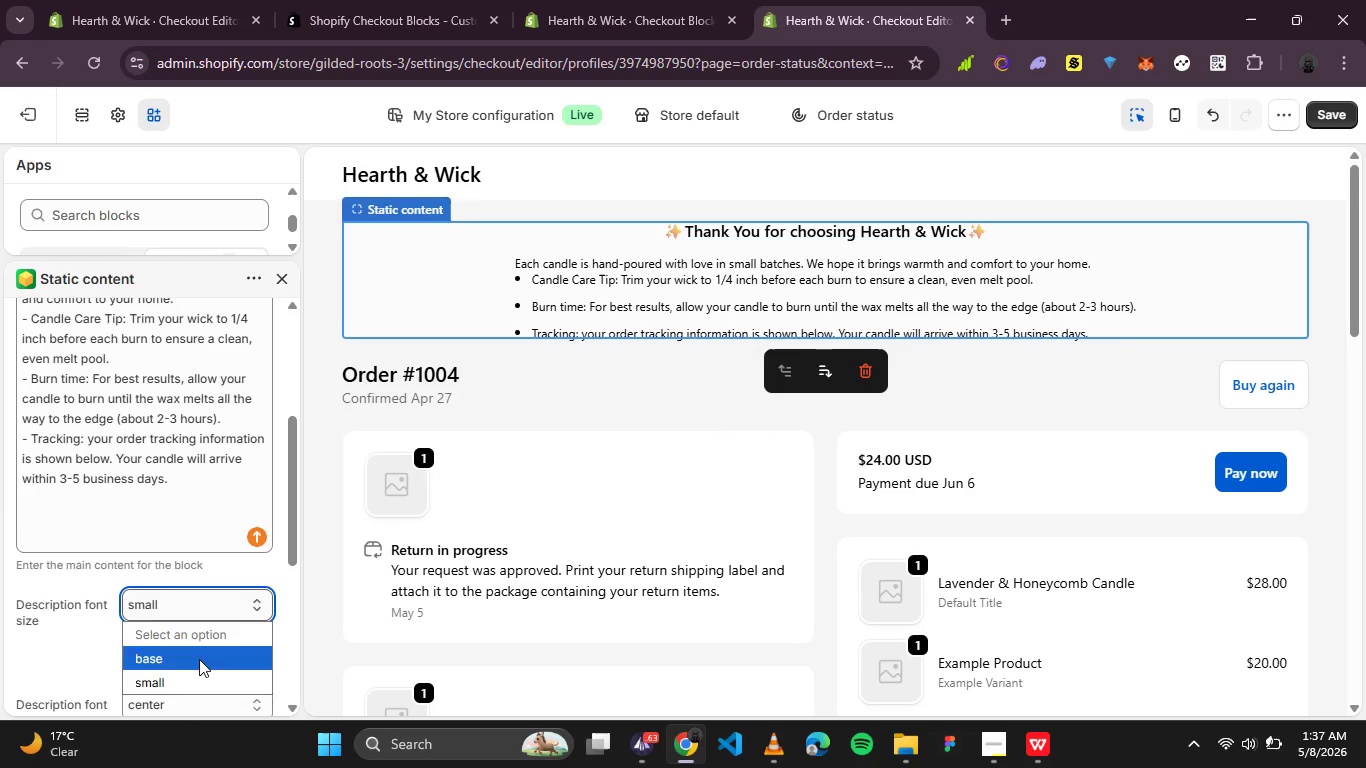 
left_click([199, 659])
 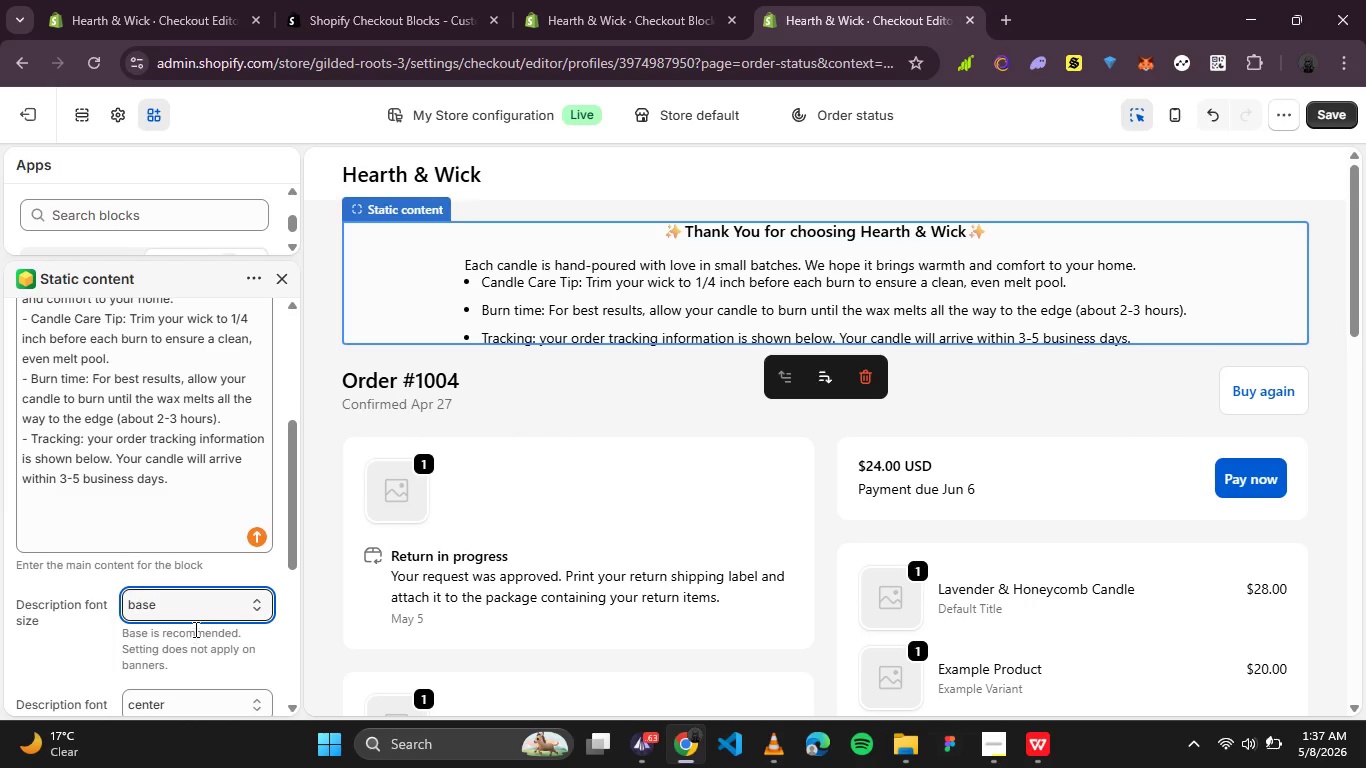 
scroll: coordinate [194, 629], scroll_direction: down, amount: 3.0
 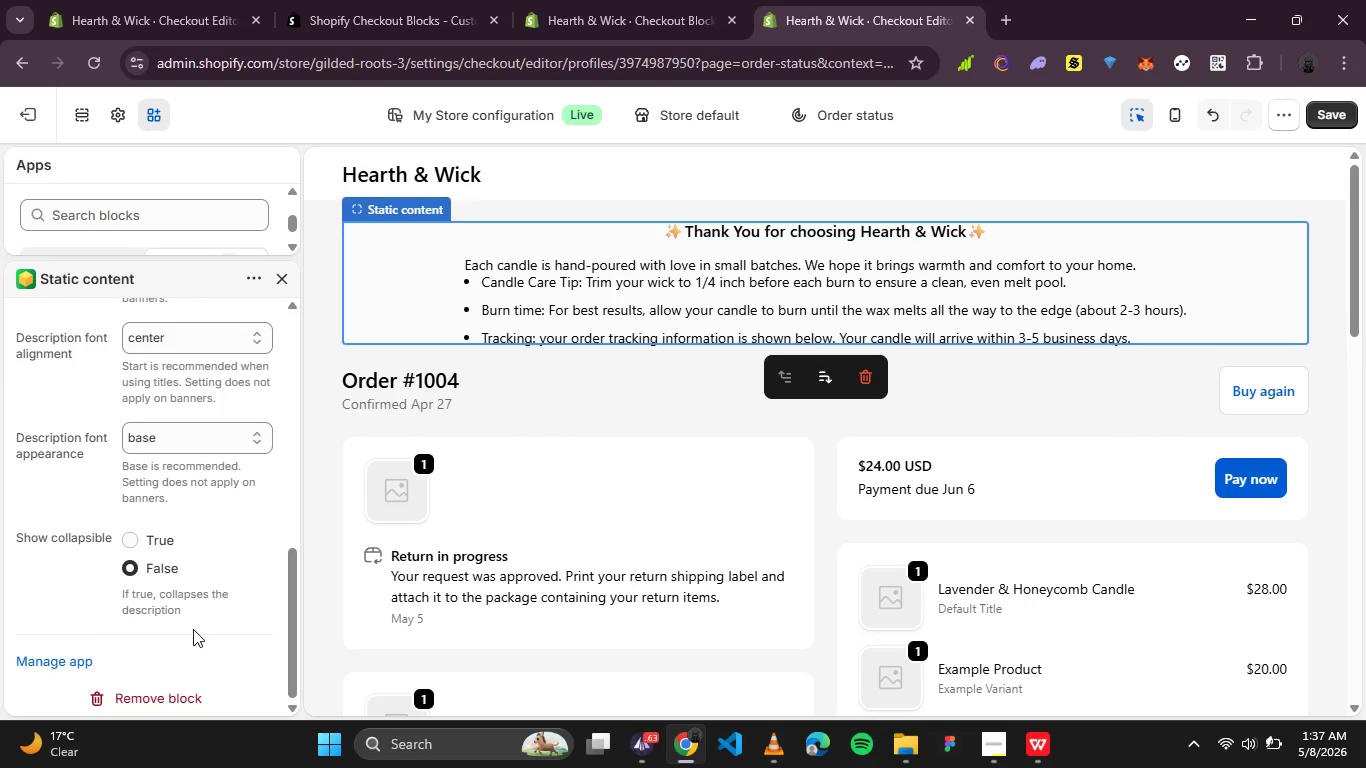 
scroll: coordinate [192, 631], scroll_direction: up, amount: 3.0
 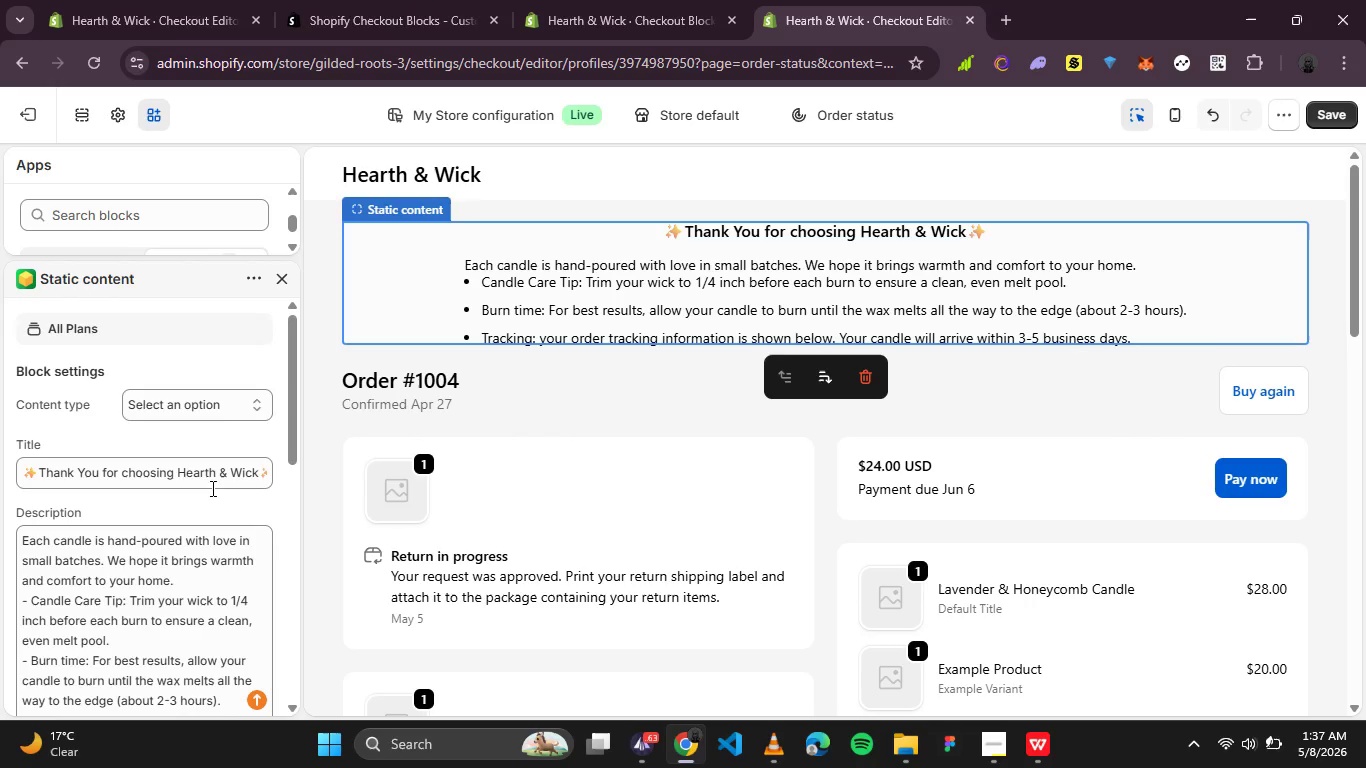 
left_click([213, 397])
 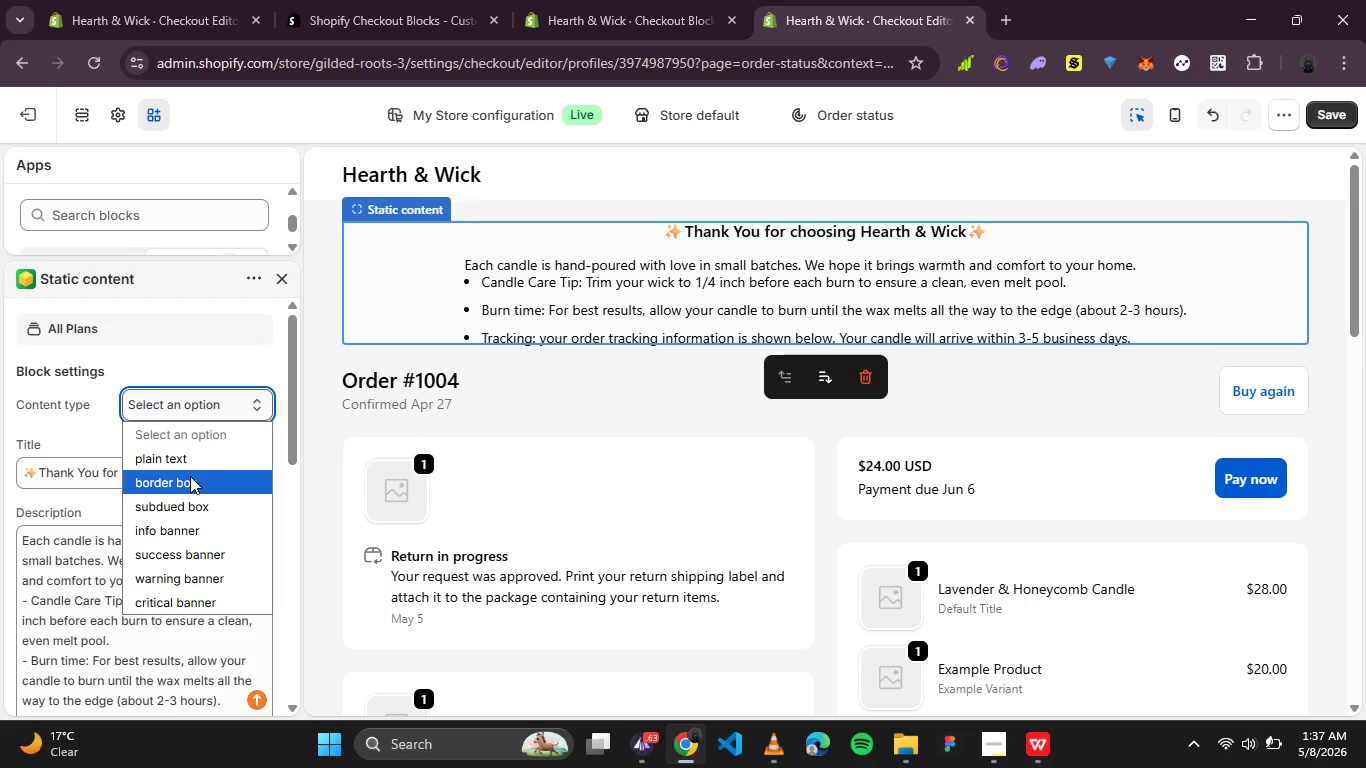 
left_click([189, 463])
 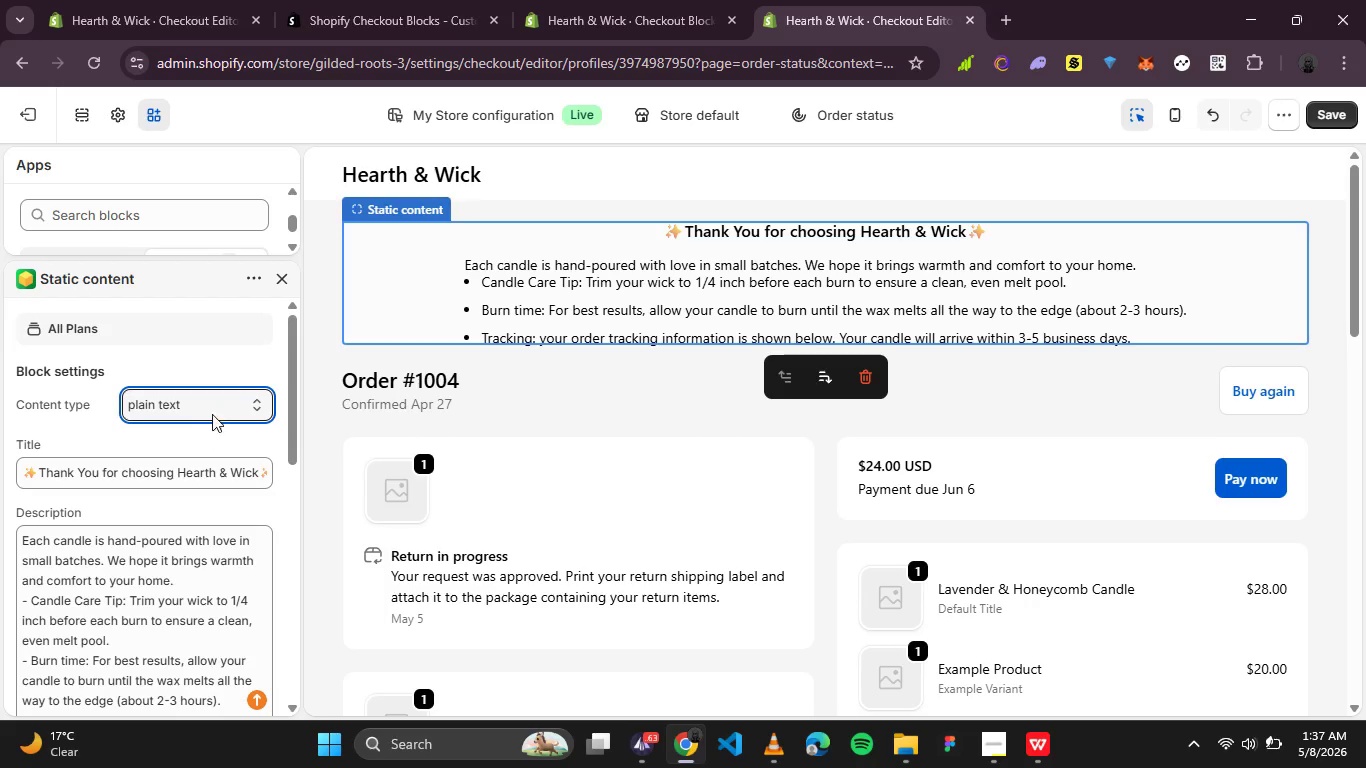 
left_click([216, 408])
 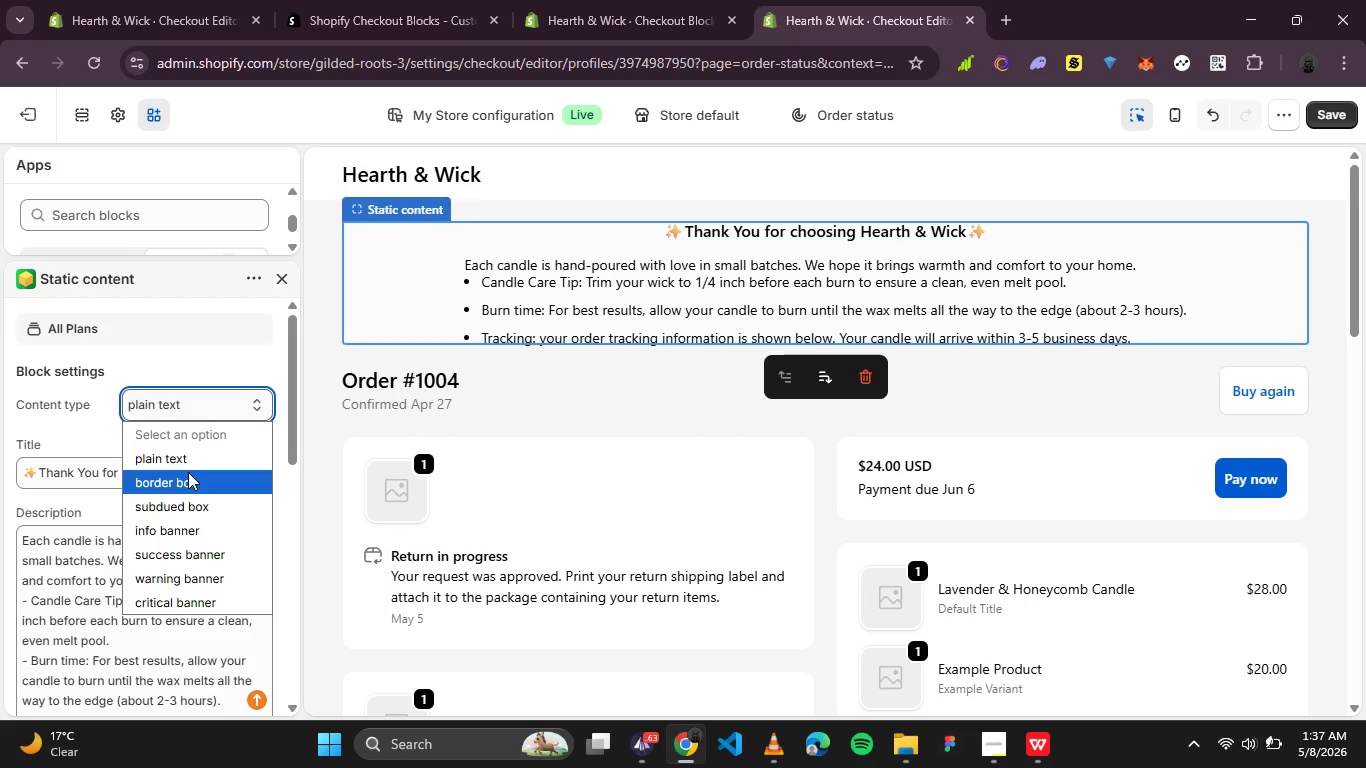 
left_click([184, 478])